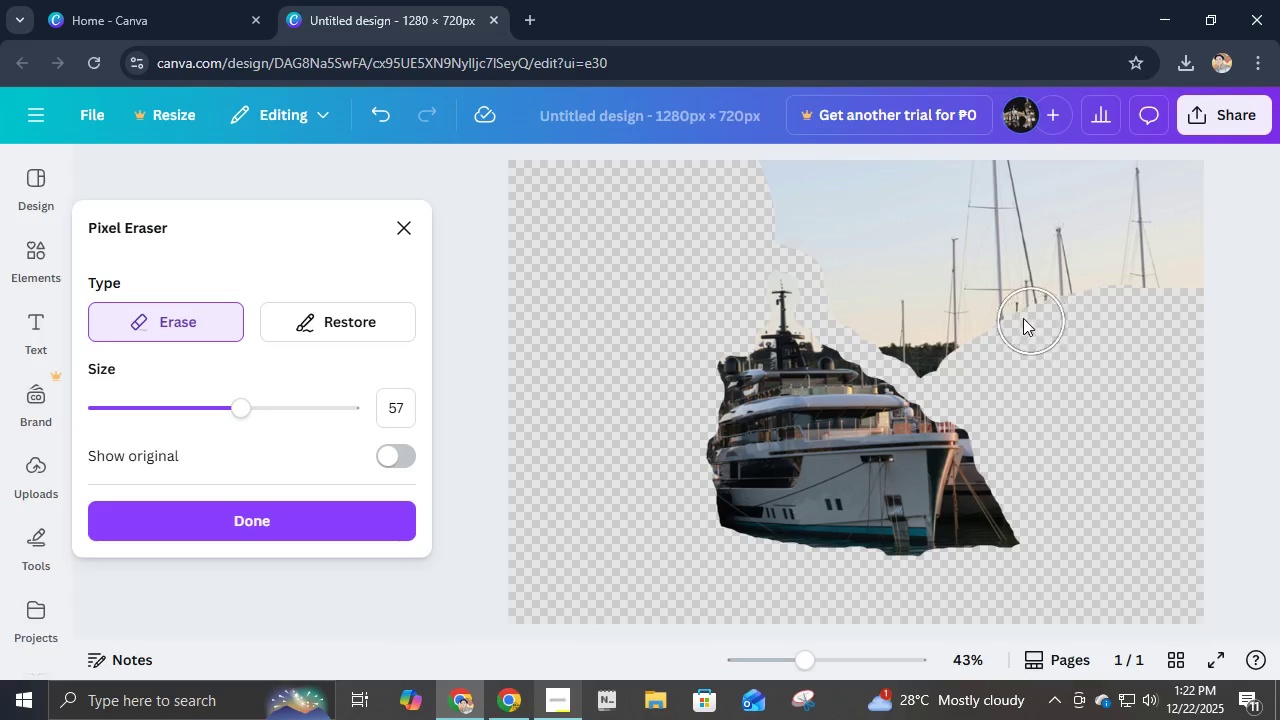 
left_click_drag(start_coordinate=[1009, 316], to_coordinate=[1094, 286])
 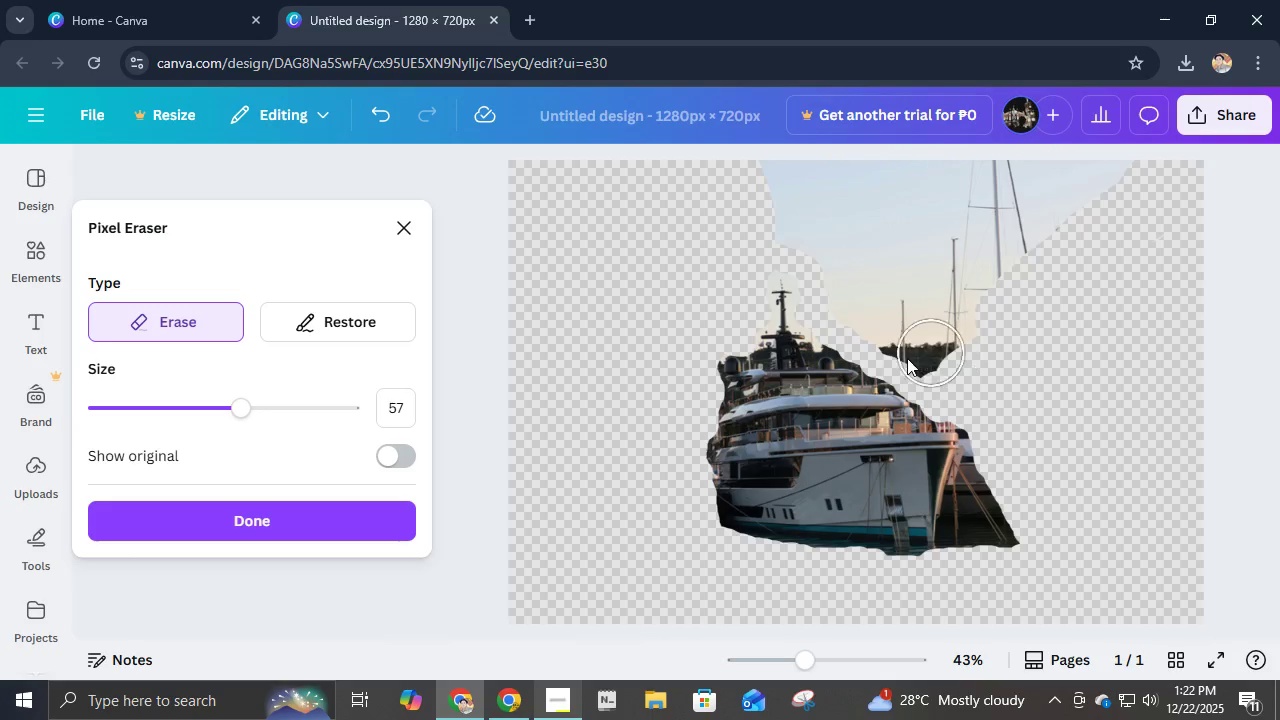 
left_click_drag(start_coordinate=[907, 358], to_coordinate=[1215, 116])
 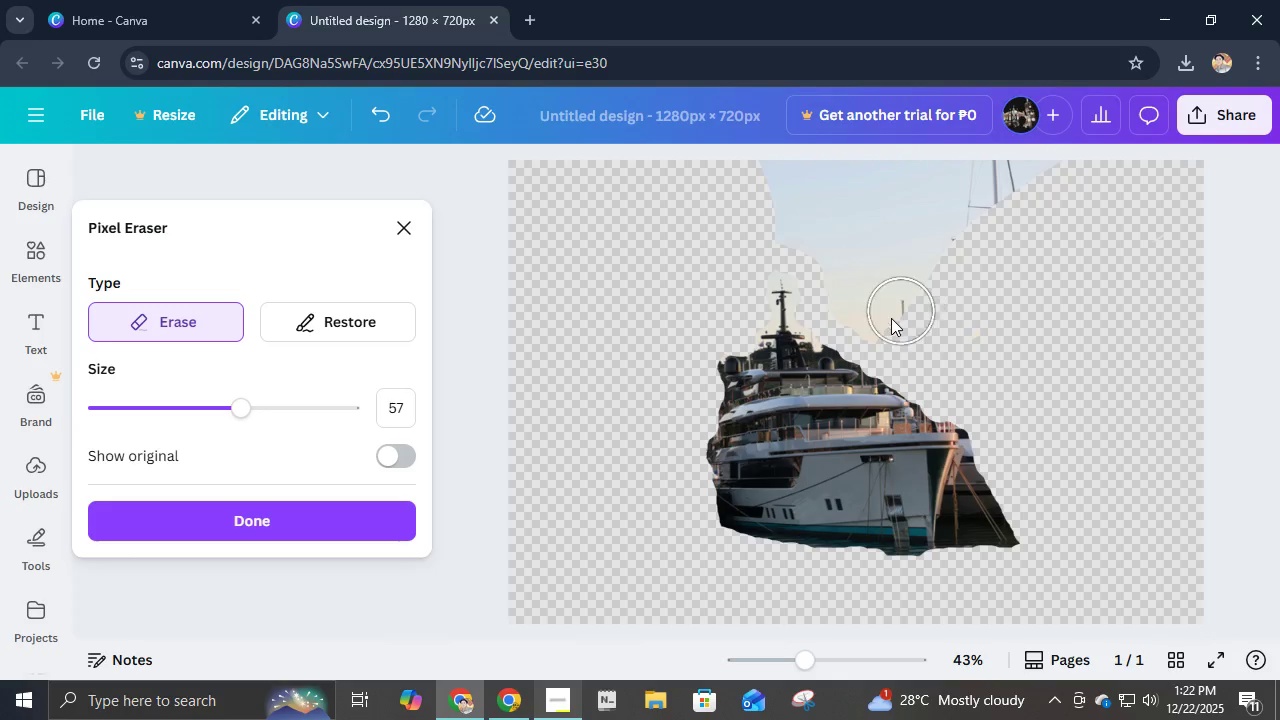 
left_click_drag(start_coordinate=[887, 325], to_coordinate=[923, 295])
 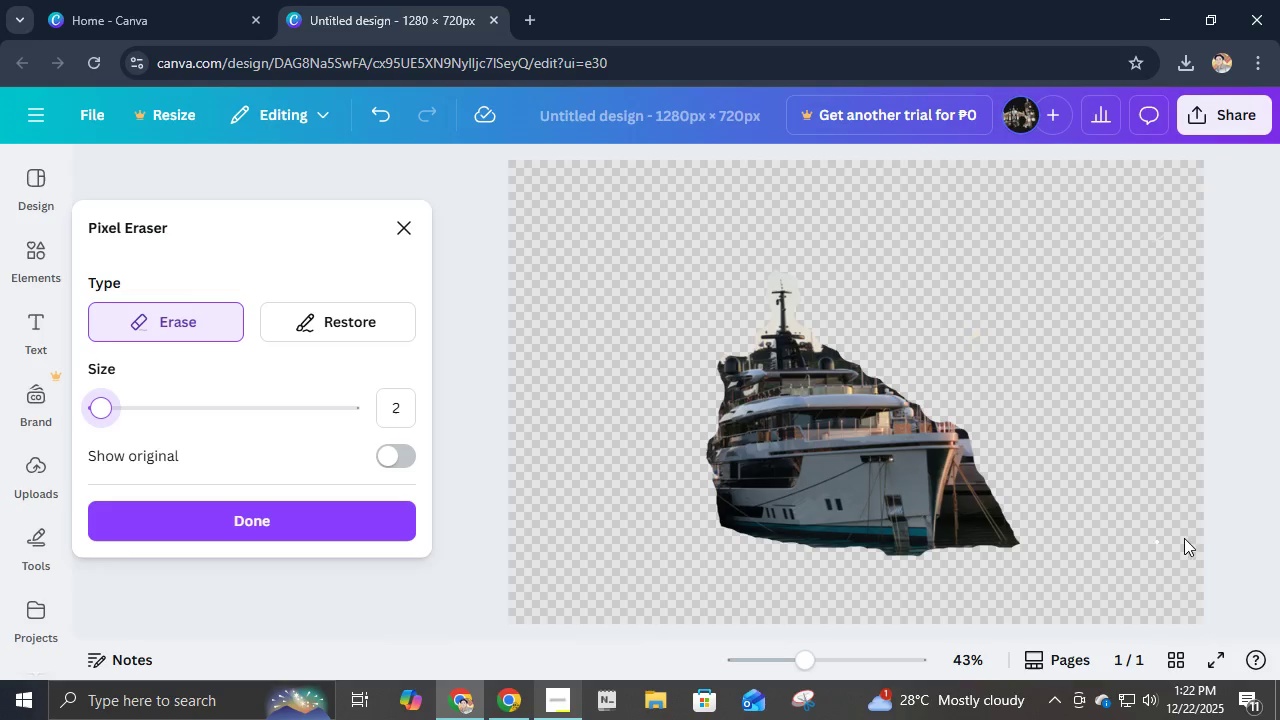 
wait(5.77)
 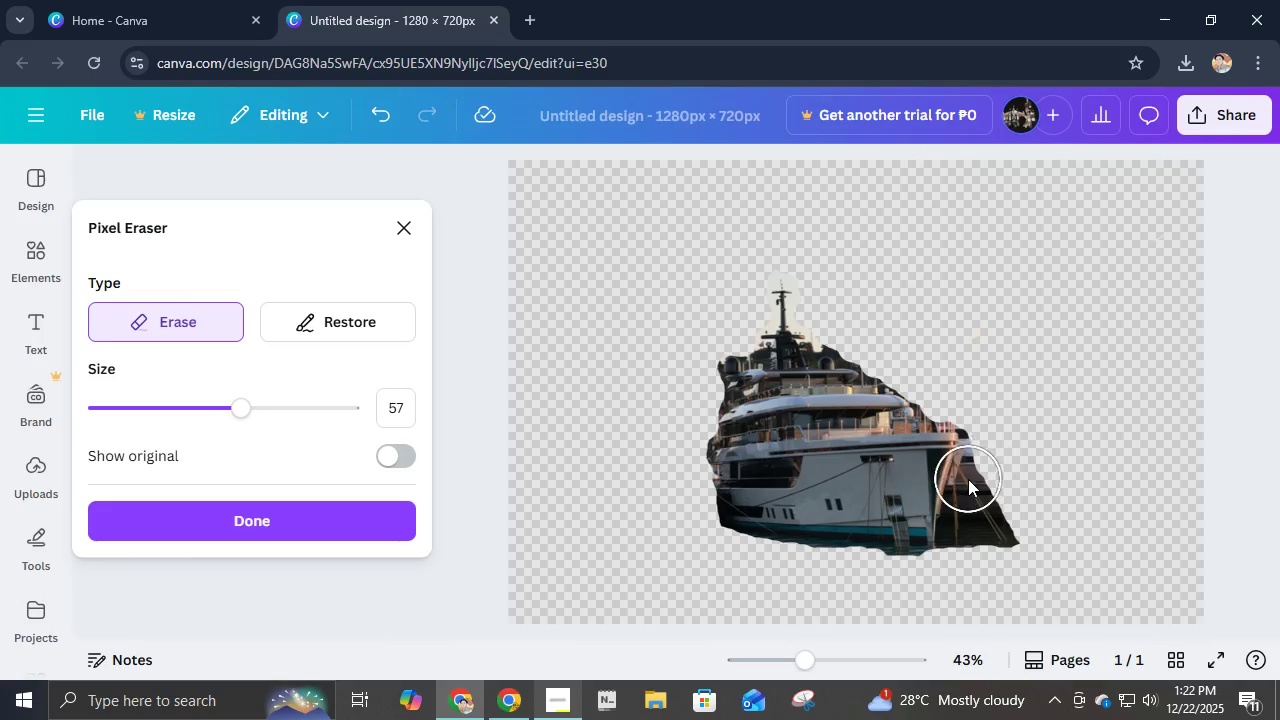 
left_click([126, 400])
 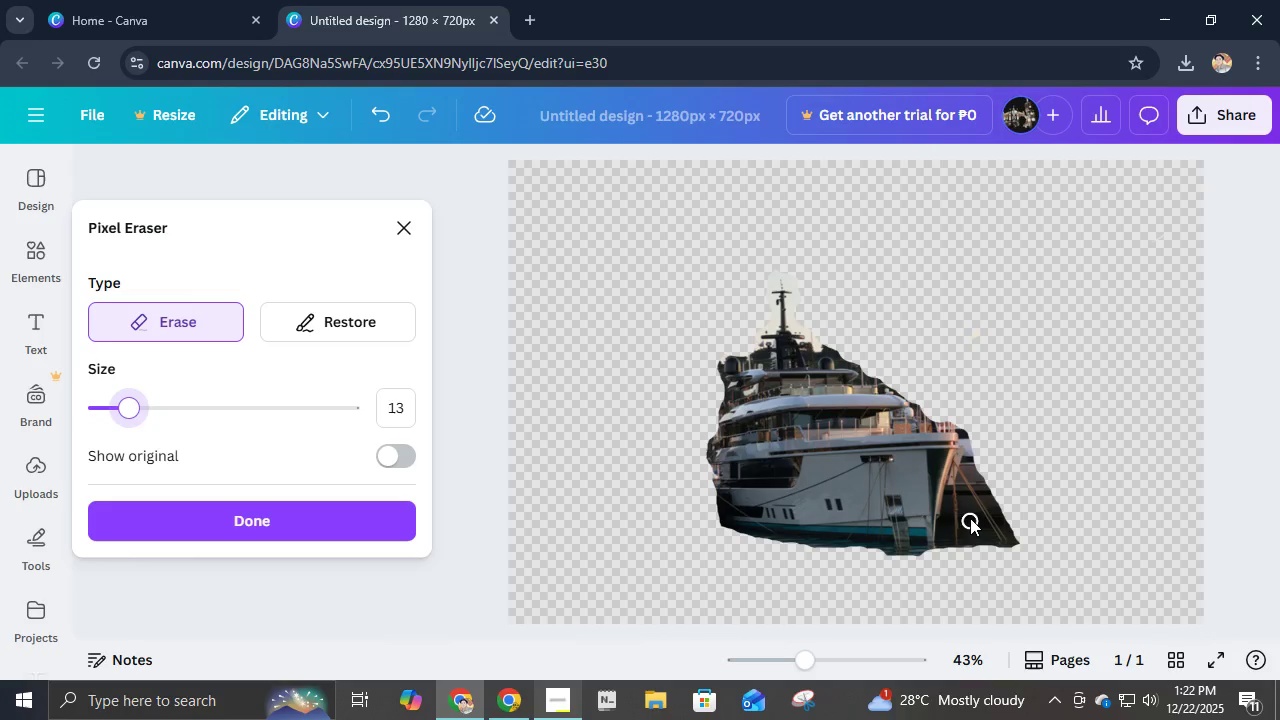 
left_click_drag(start_coordinate=[970, 512], to_coordinate=[995, 549])
 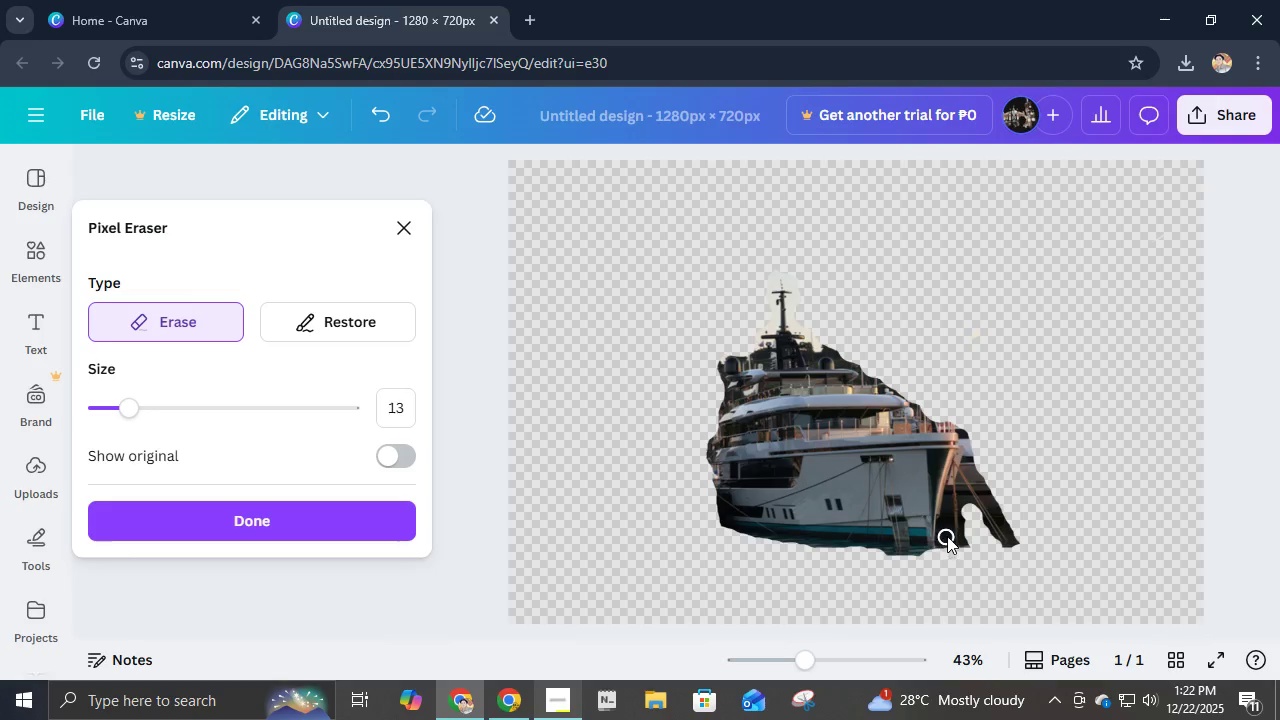 
left_click_drag(start_coordinate=[947, 536], to_coordinate=[948, 552])
 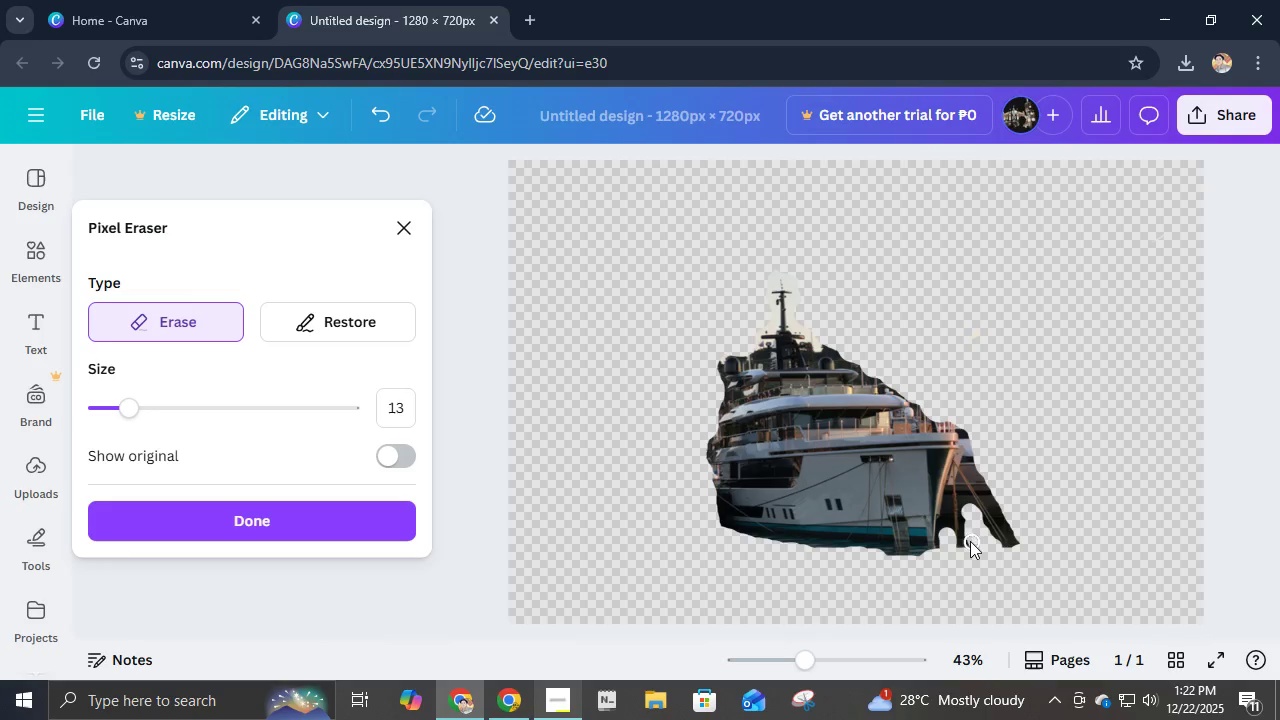 
left_click_drag(start_coordinate=[970, 541], to_coordinate=[977, 555])
 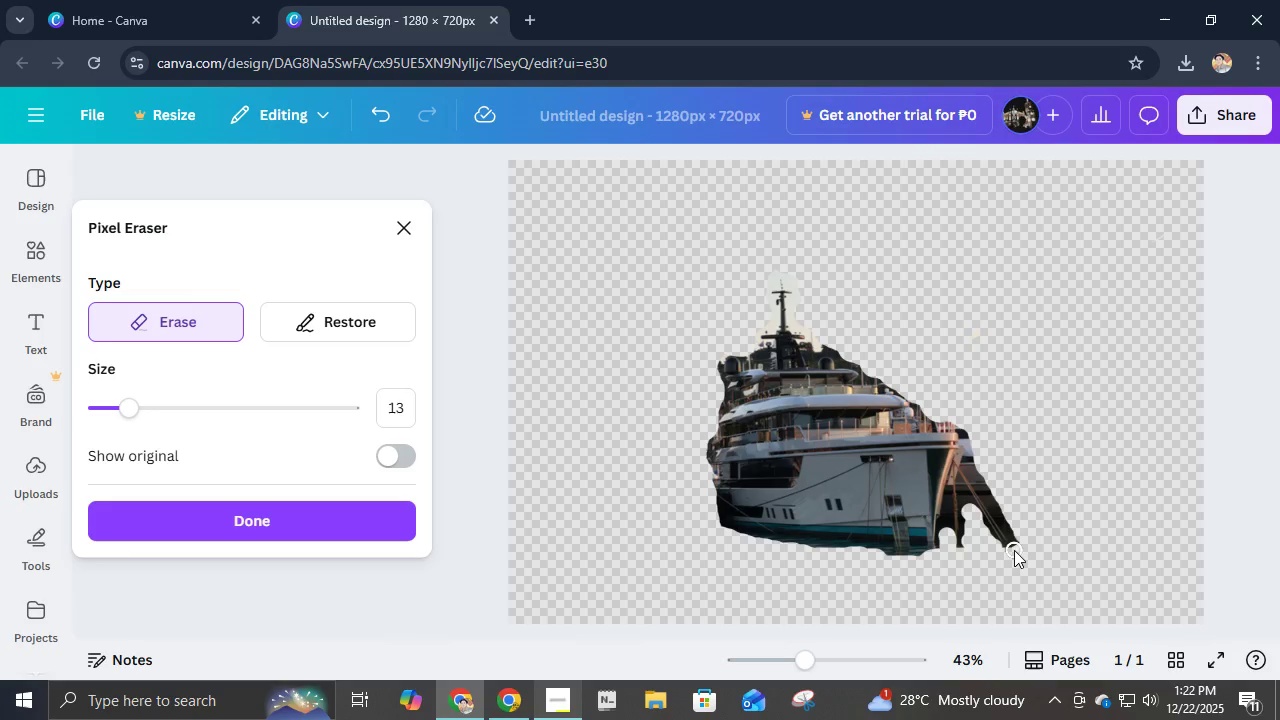 
left_click_drag(start_coordinate=[1016, 550], to_coordinate=[1022, 522])
 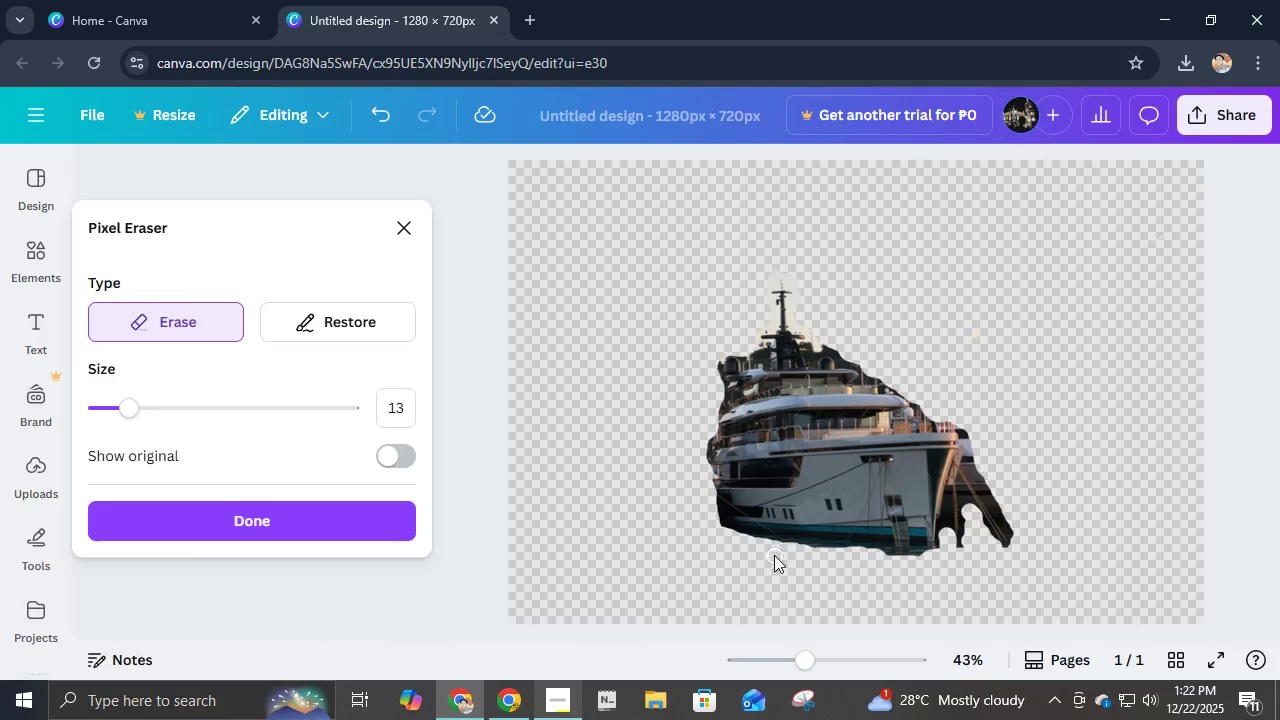 
left_click_drag(start_coordinate=[769, 548], to_coordinate=[882, 559])
 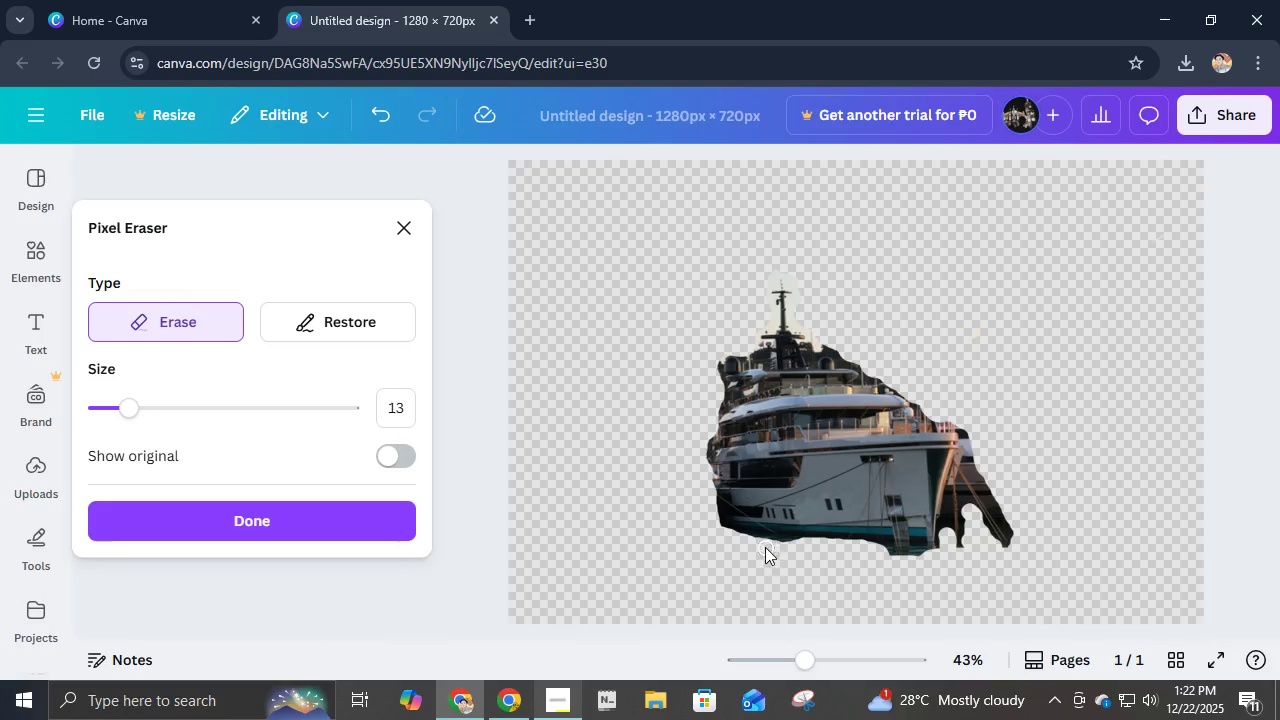 
left_click_drag(start_coordinate=[765, 547], to_coordinate=[800, 546])
 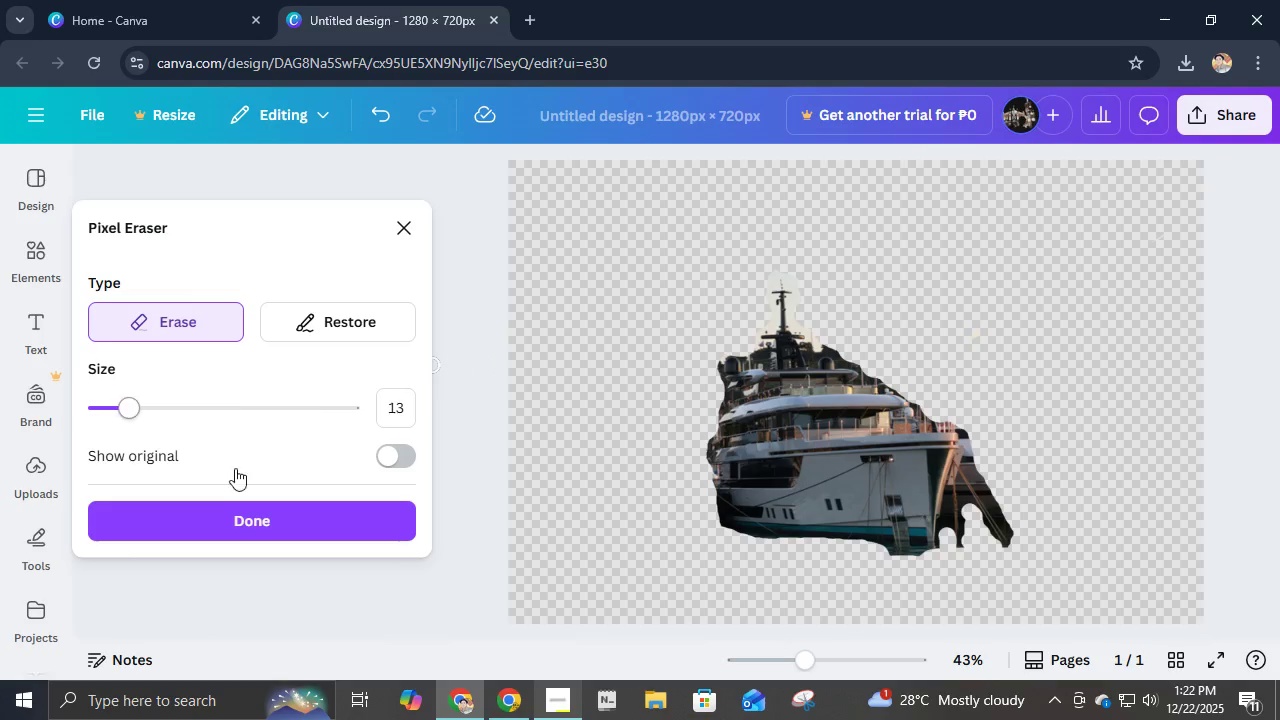 
left_click([246, 516])
 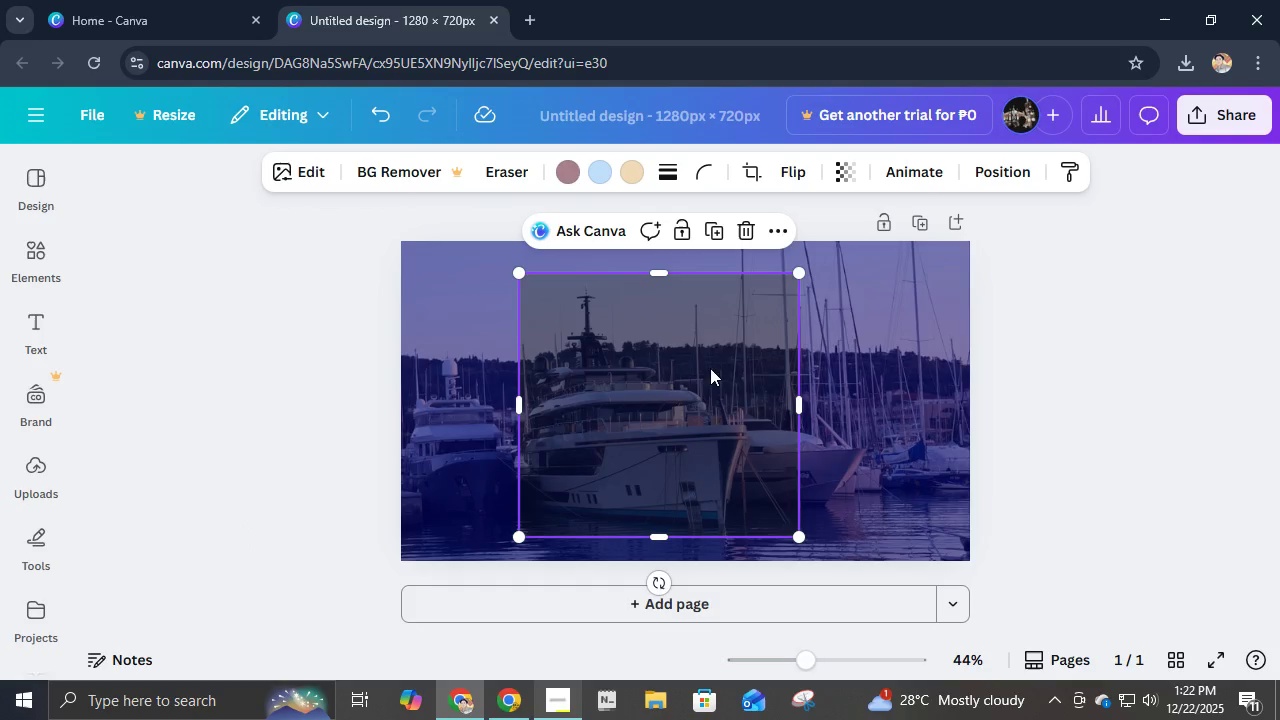 
left_click([914, 174])
 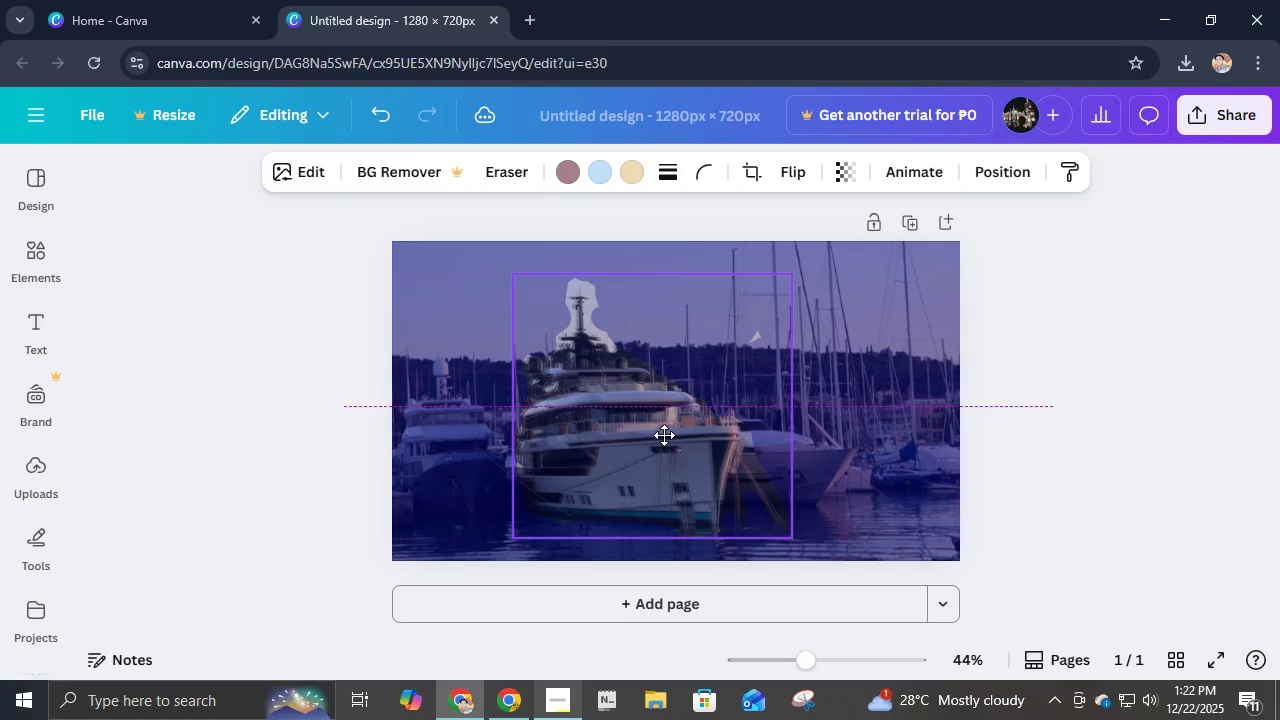 
key(Control+ControlLeft)
 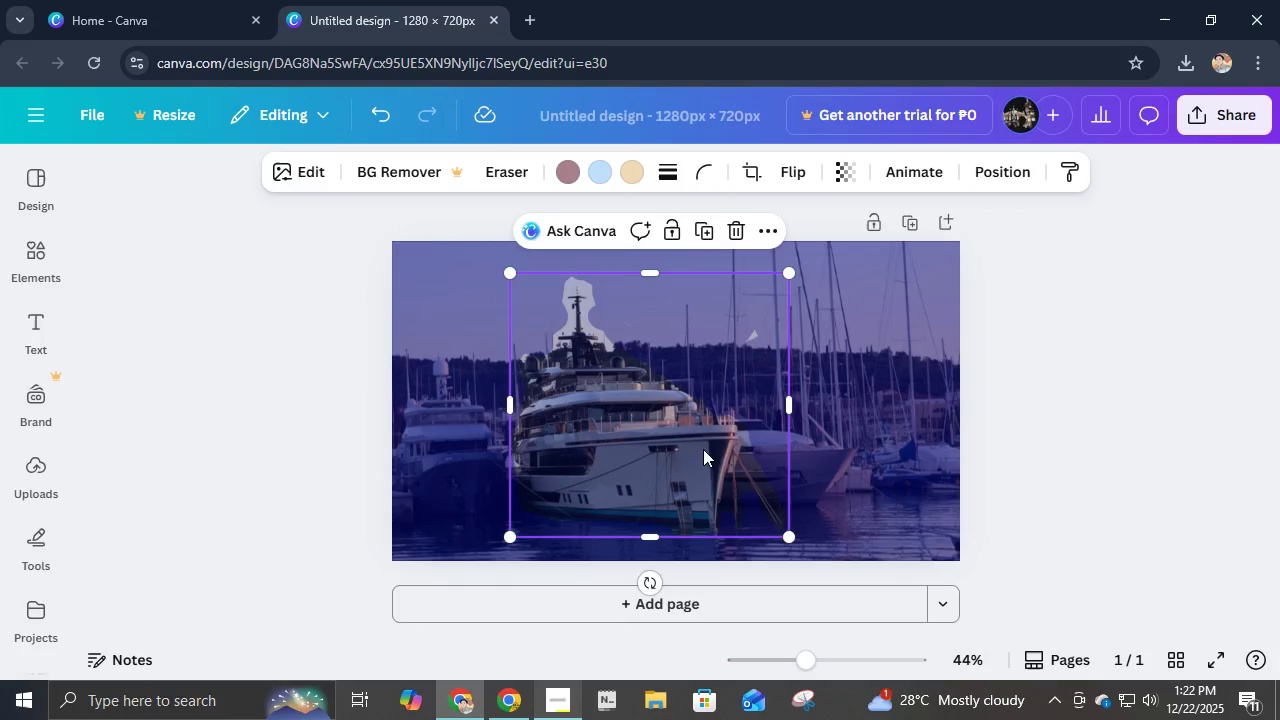 
key(Control+Z)
 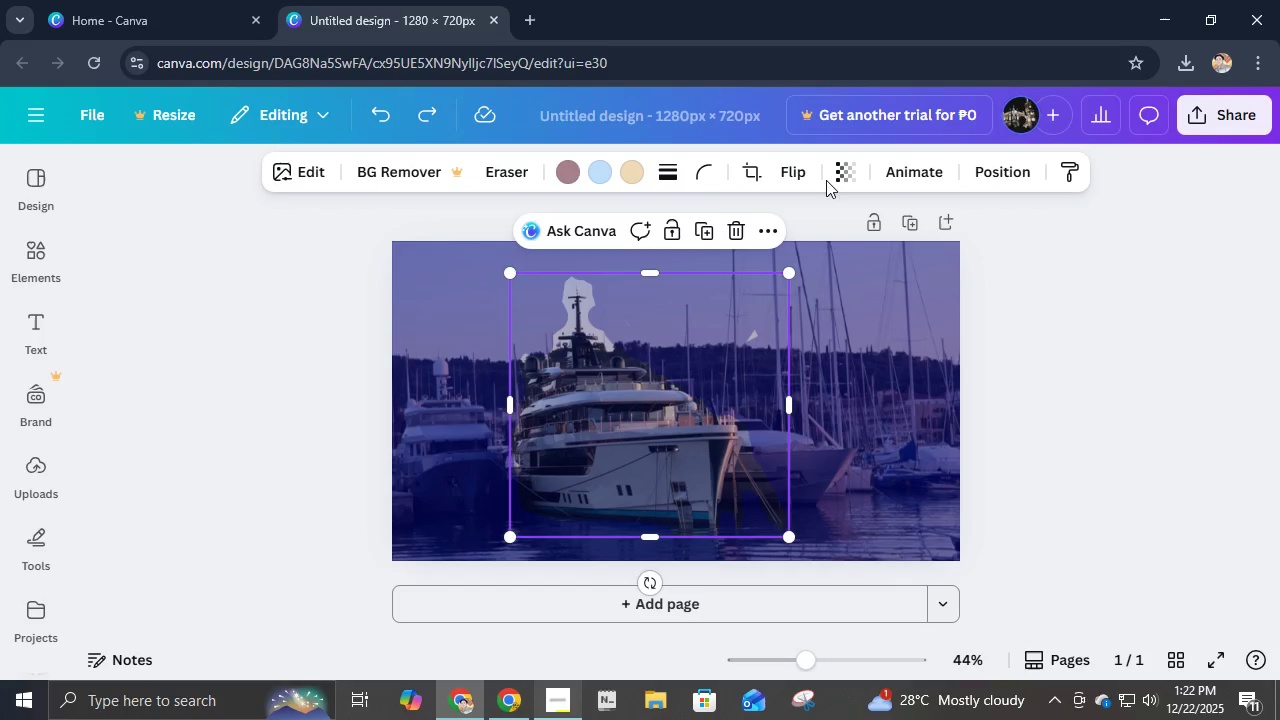 
left_click([831, 175])
 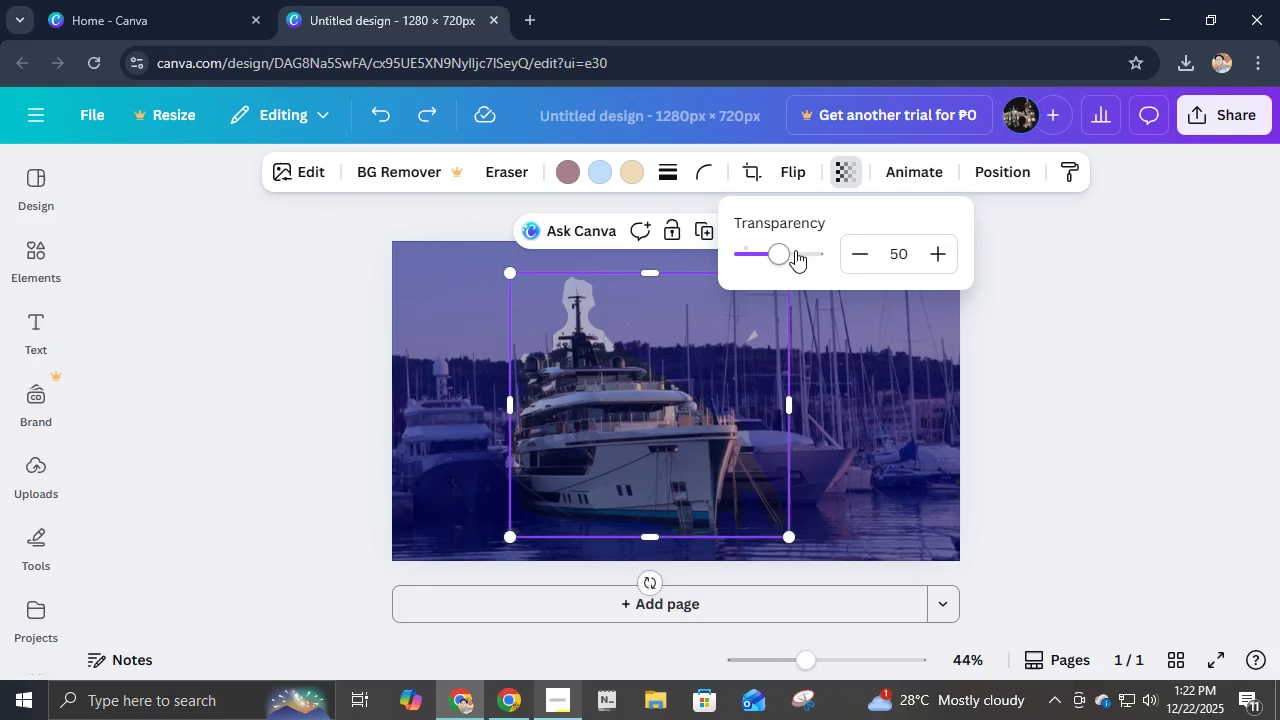 
left_click_drag(start_coordinate=[779, 260], to_coordinate=[985, 290])
 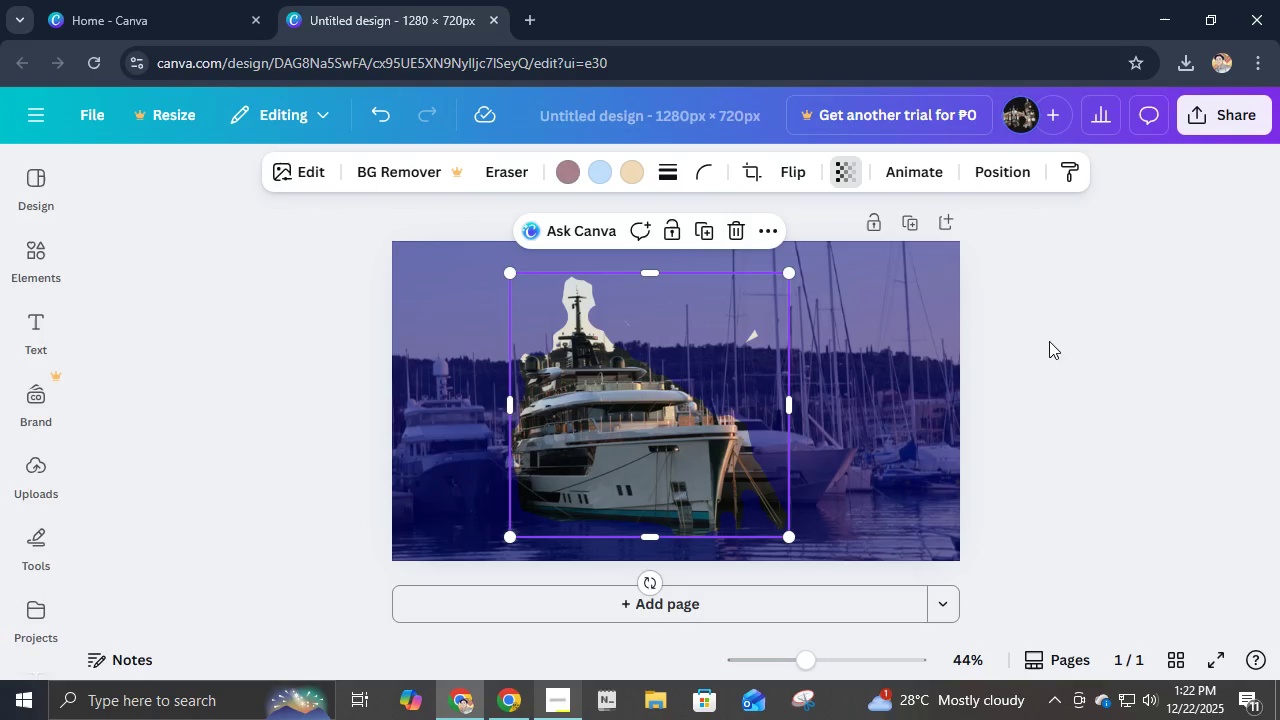 
left_click([1049, 341])
 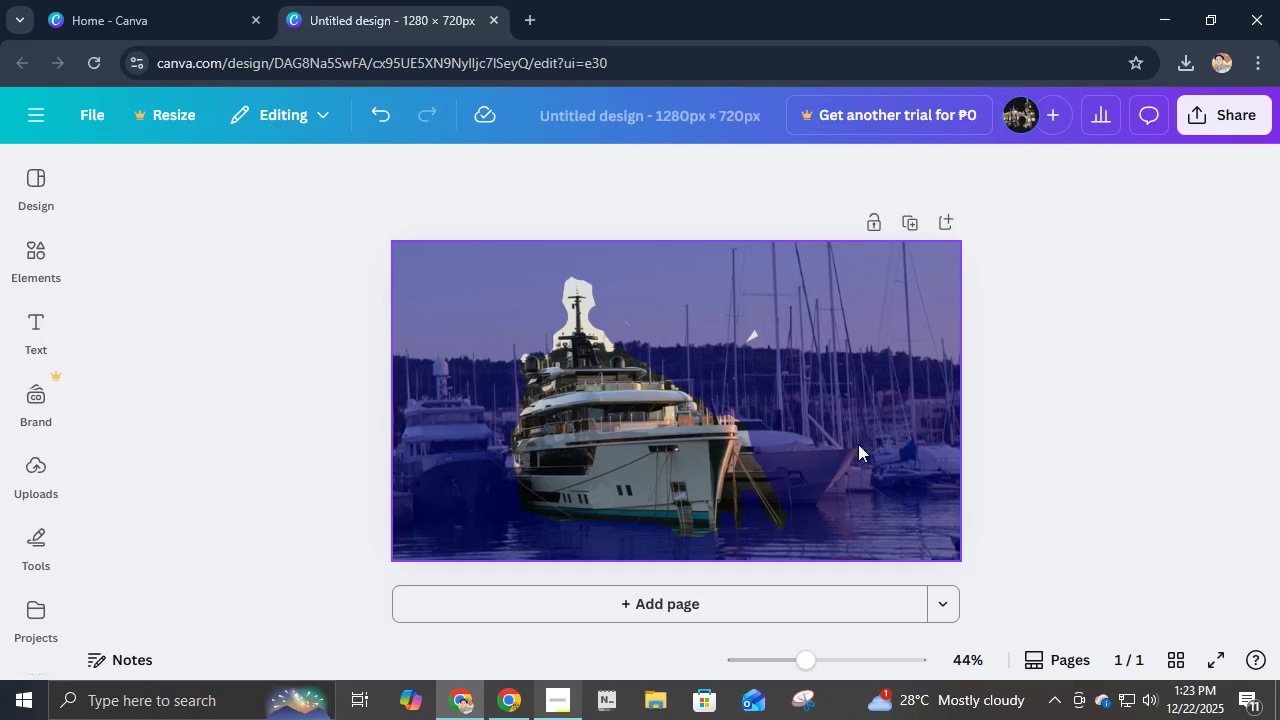 
left_click([675, 458])
 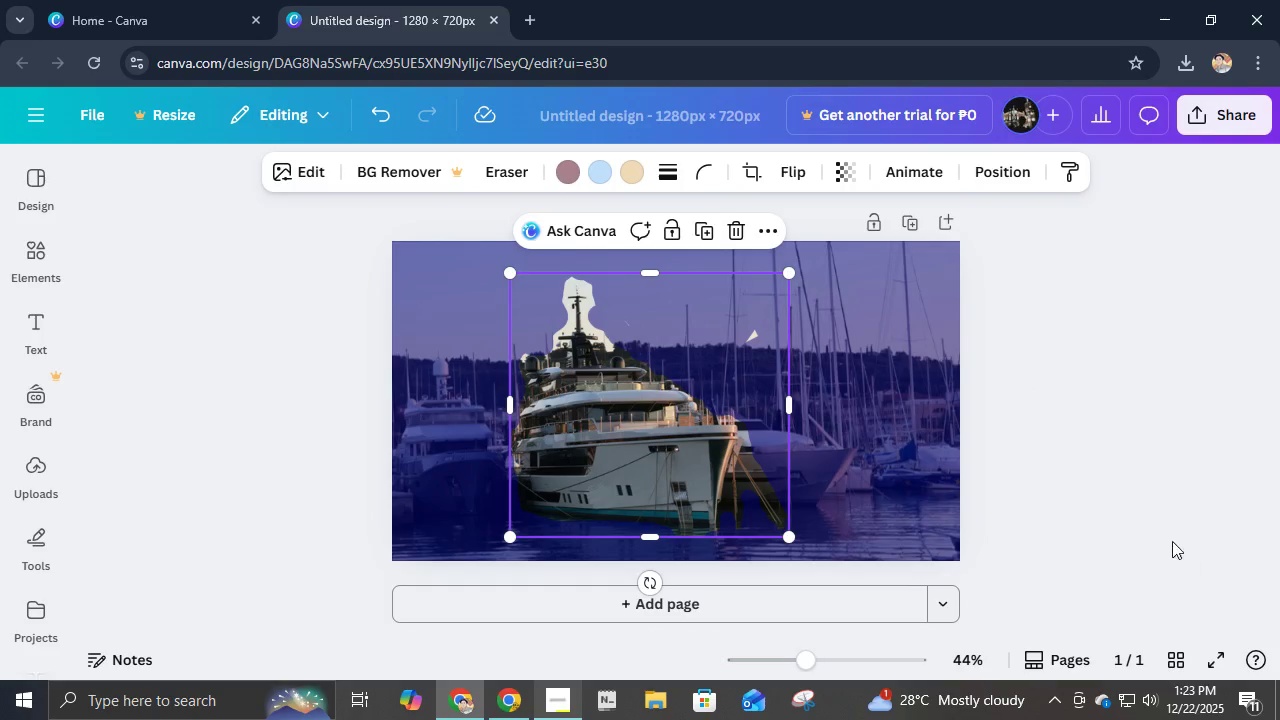 
left_click([1098, 478])
 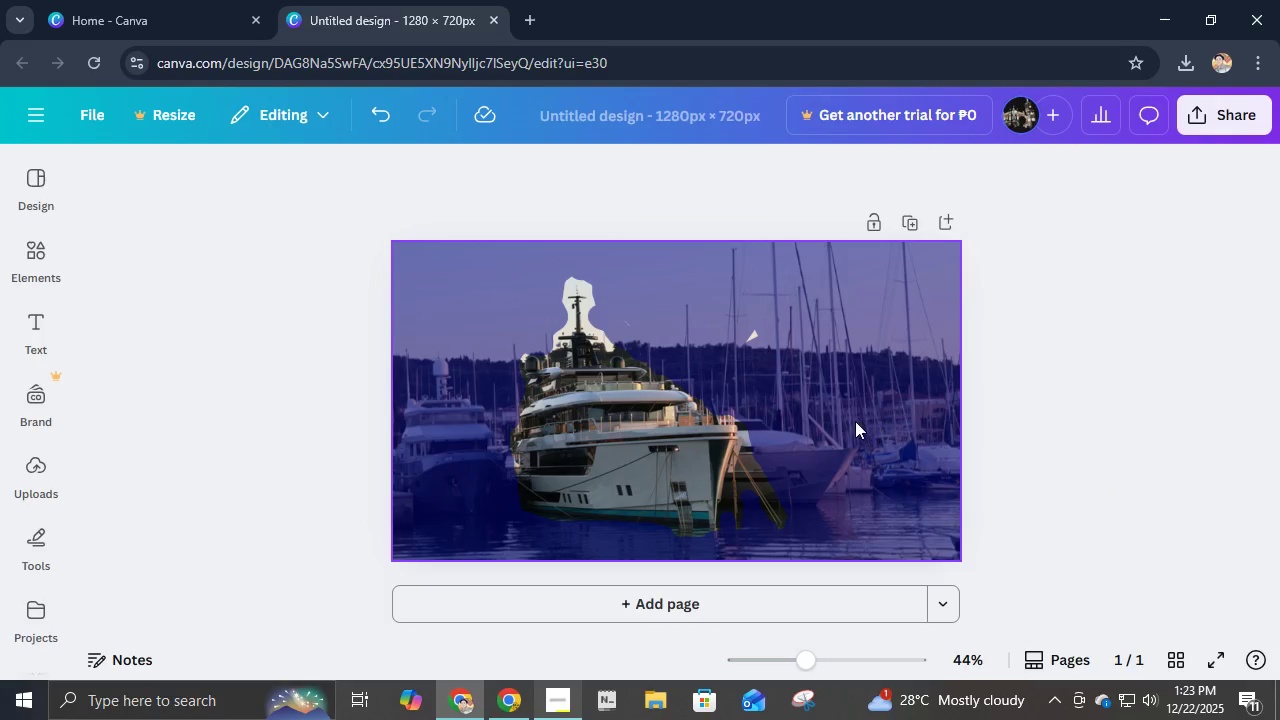 
left_click([855, 421])
 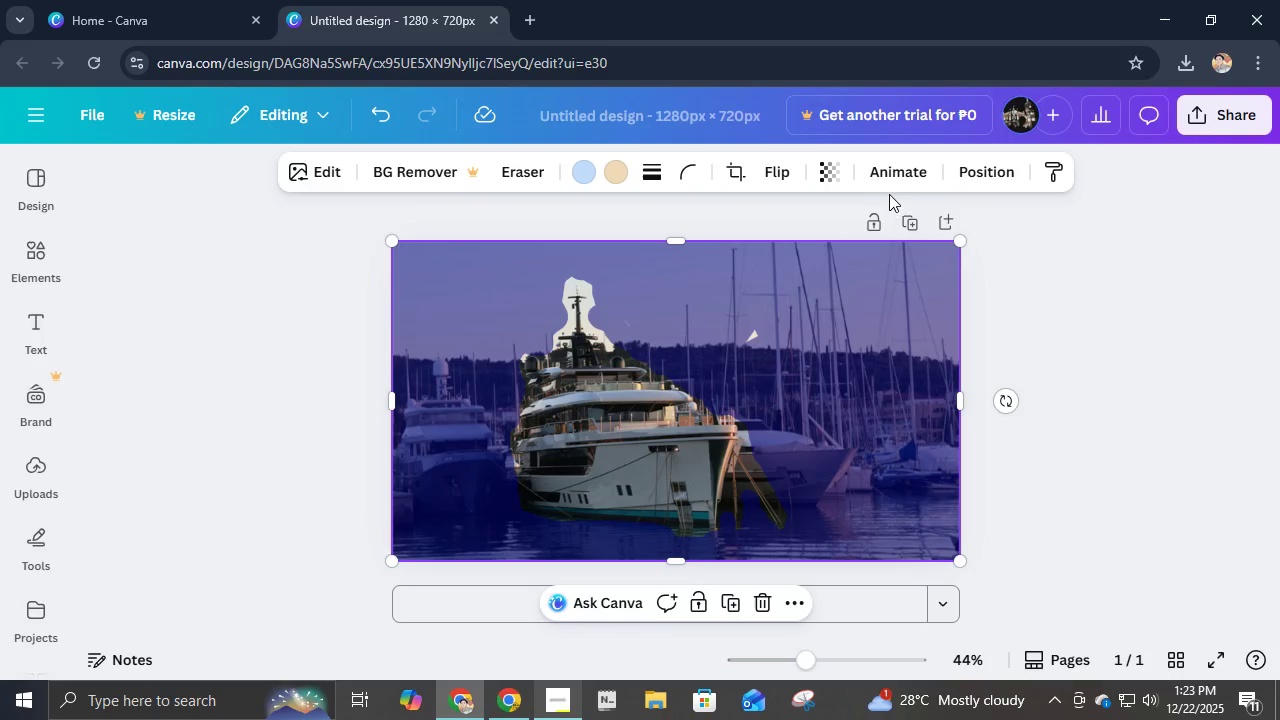 
left_click([813, 178])
 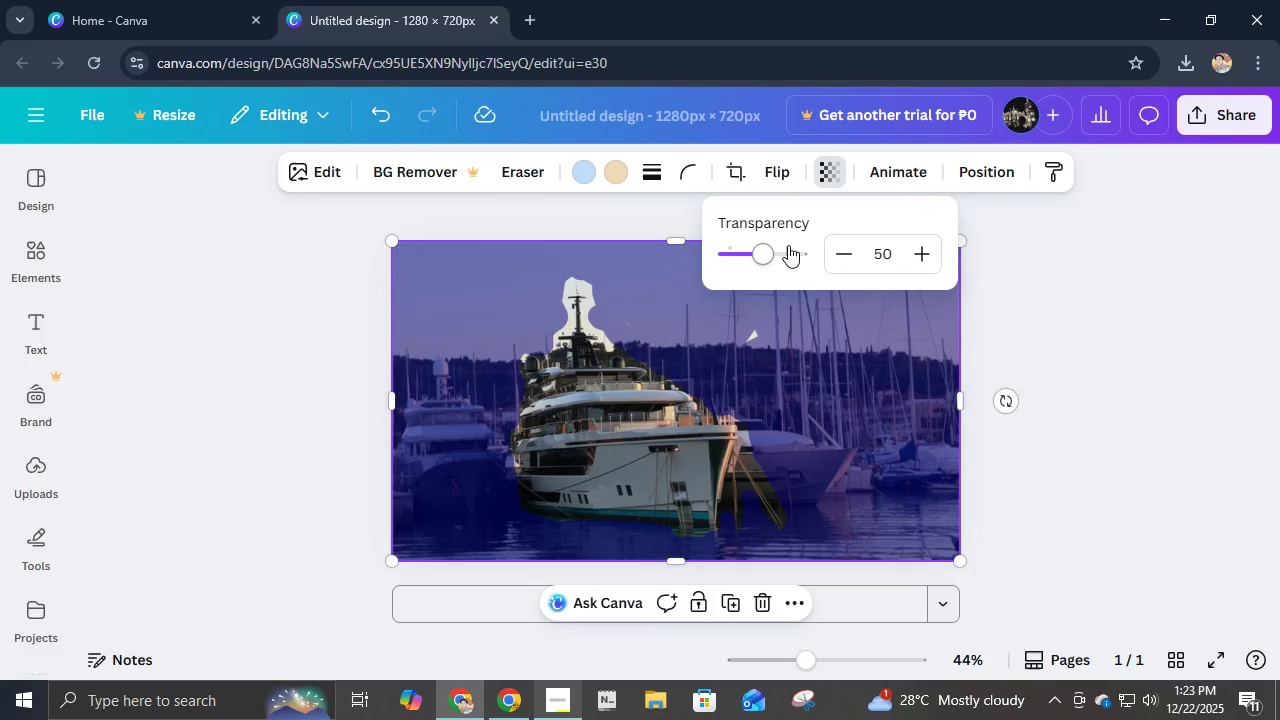 
left_click([784, 245])
 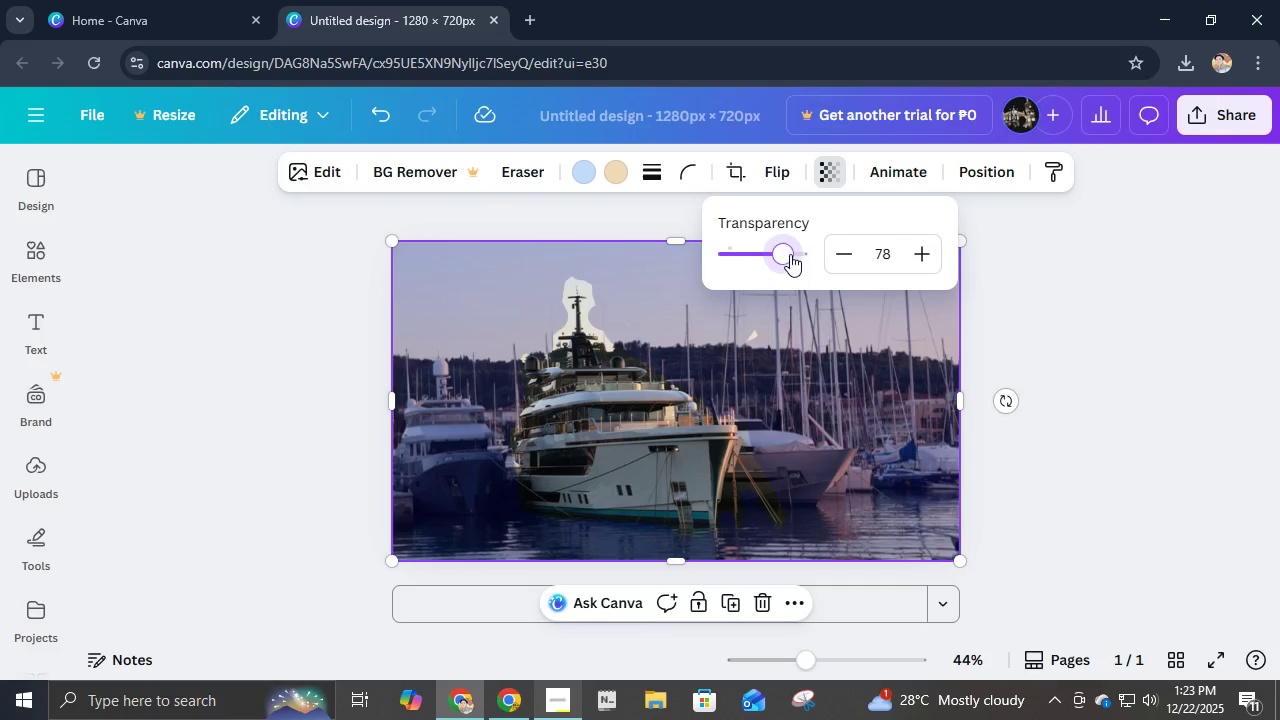 
left_click_drag(start_coordinate=[789, 254], to_coordinate=[760, 252])
 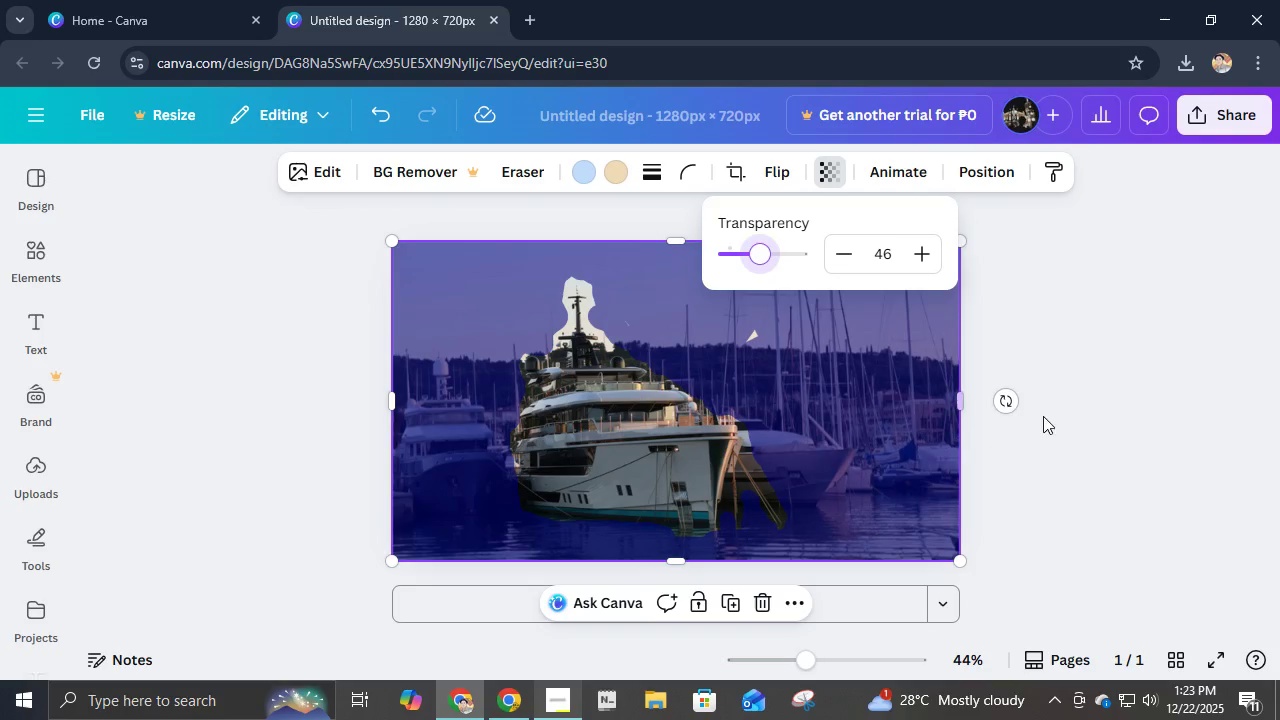 
left_click([1047, 416])
 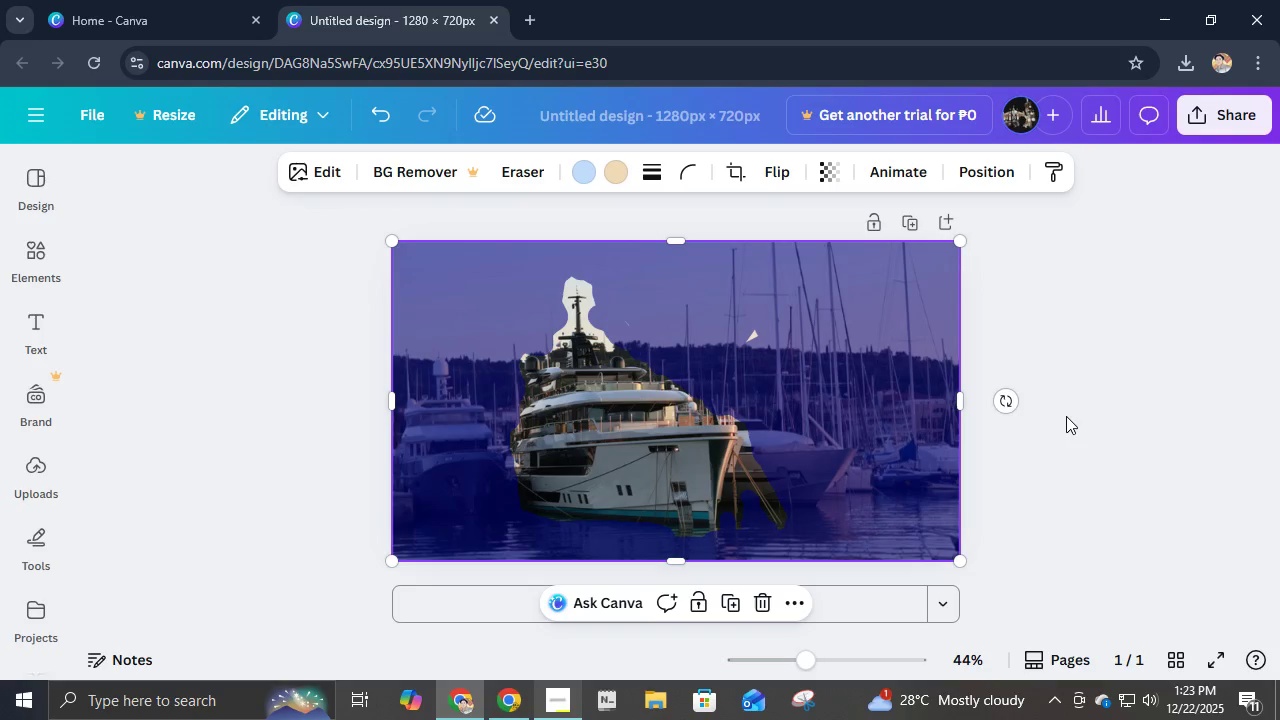 
key(Control+Z)
 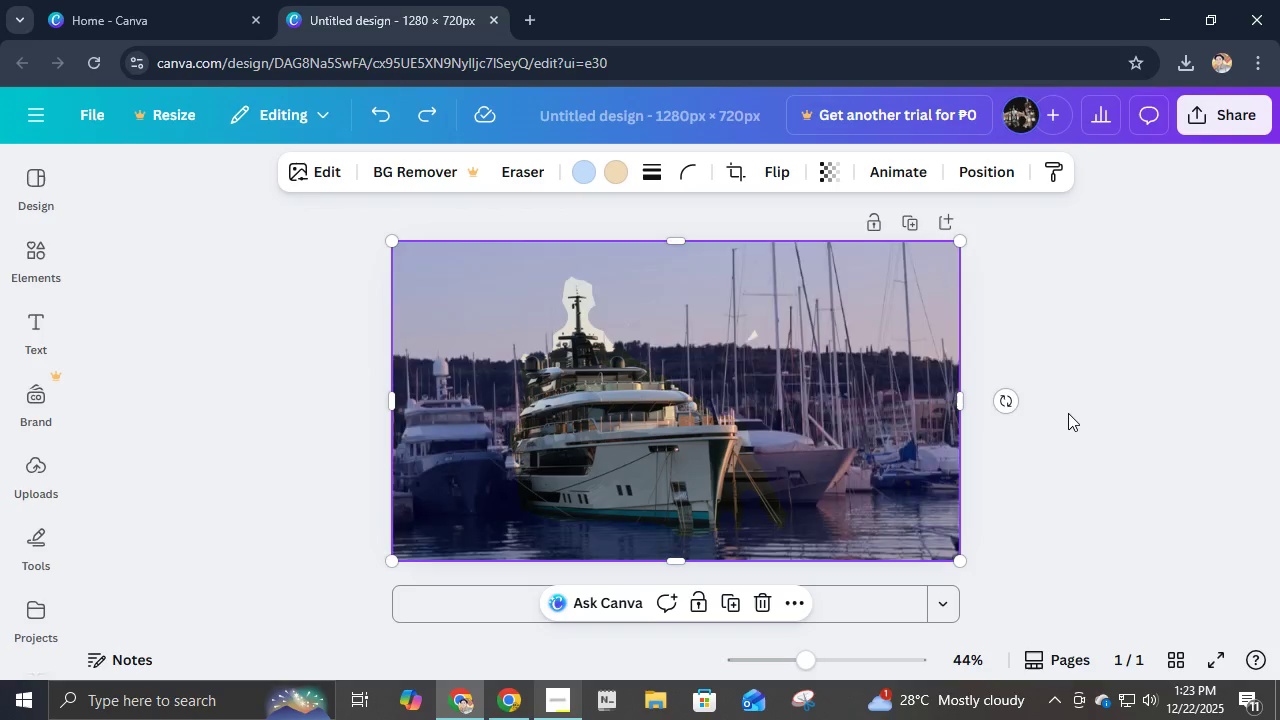 
key(Control+Z)
 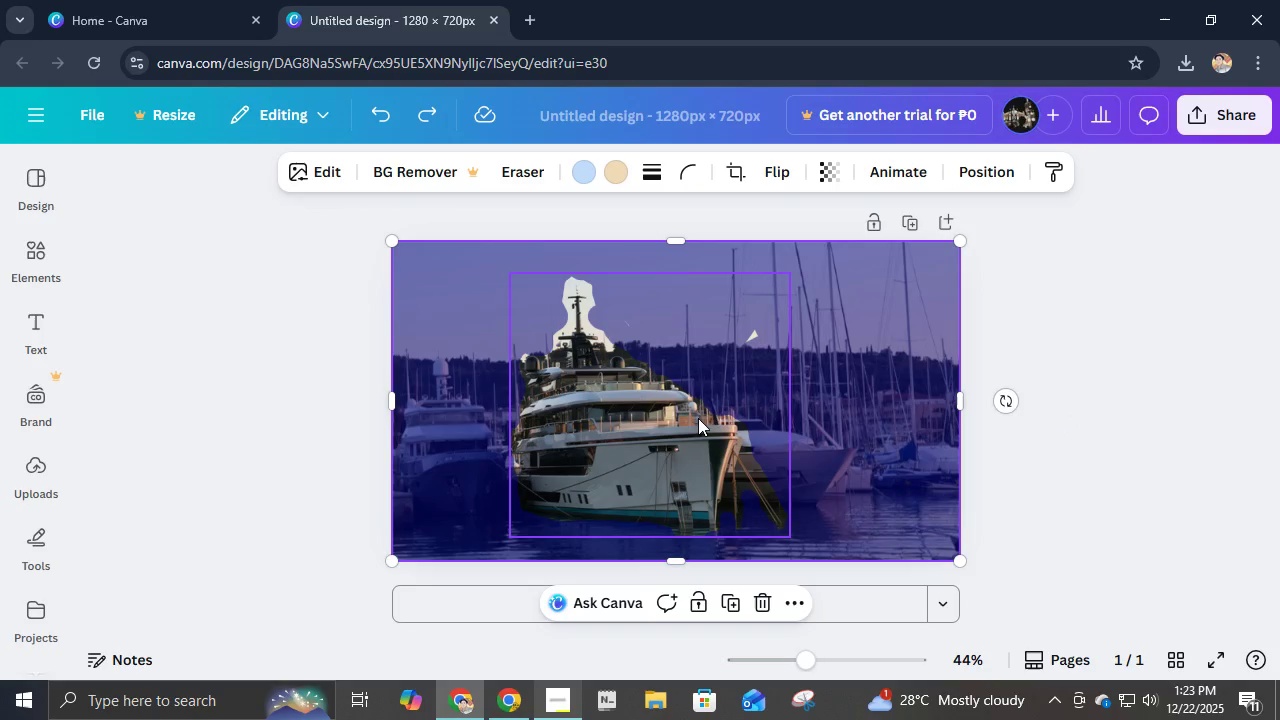 
left_click([635, 413])
 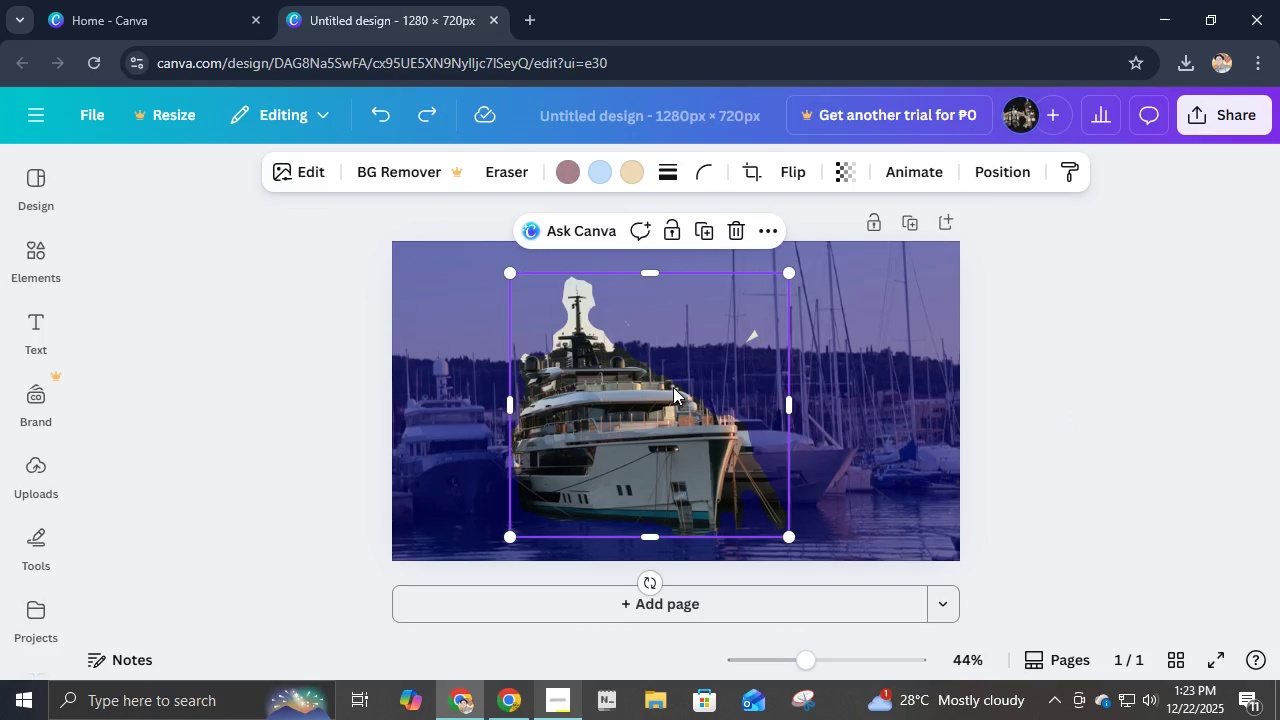 
key(Delete)
 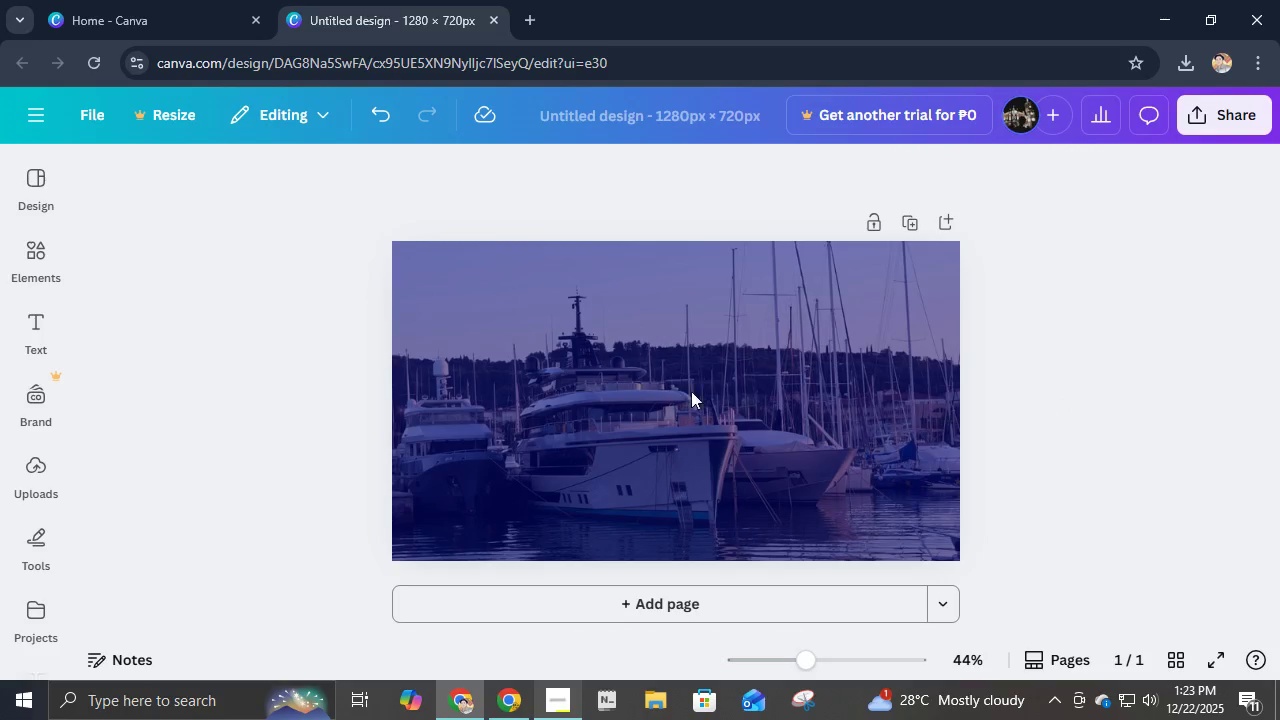 
left_click([870, 341])
 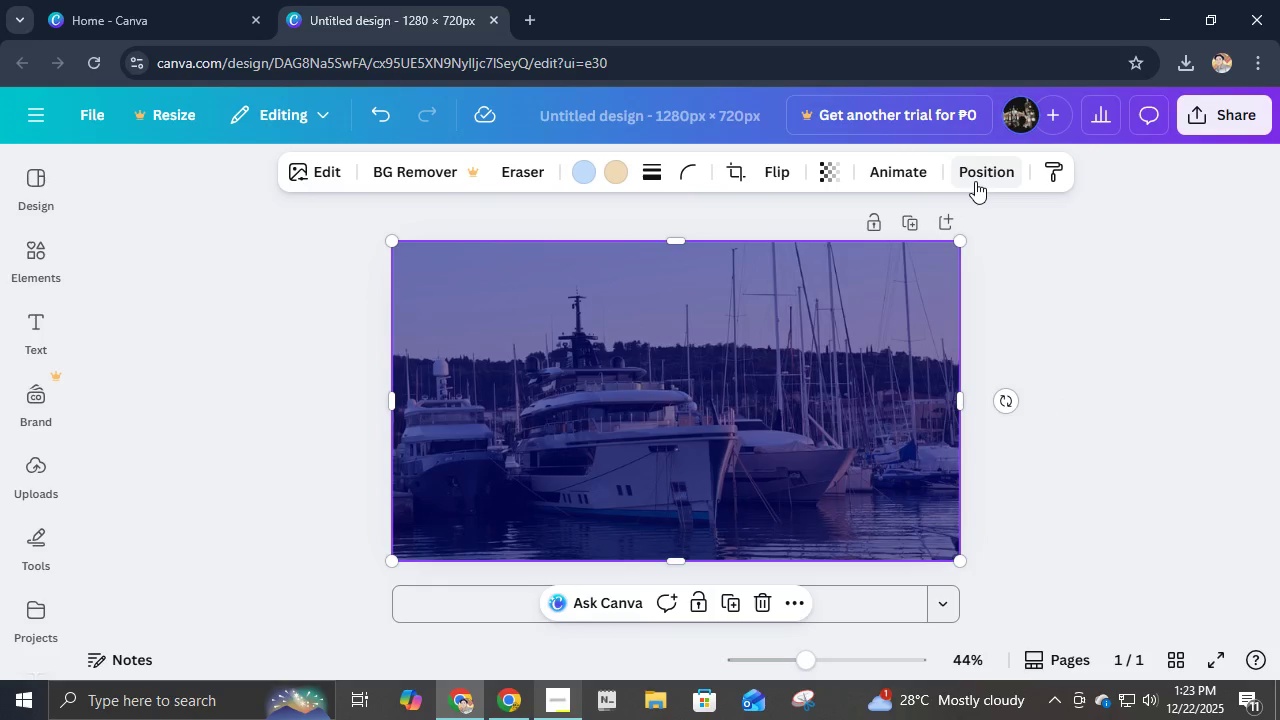 
left_click([975, 181])
 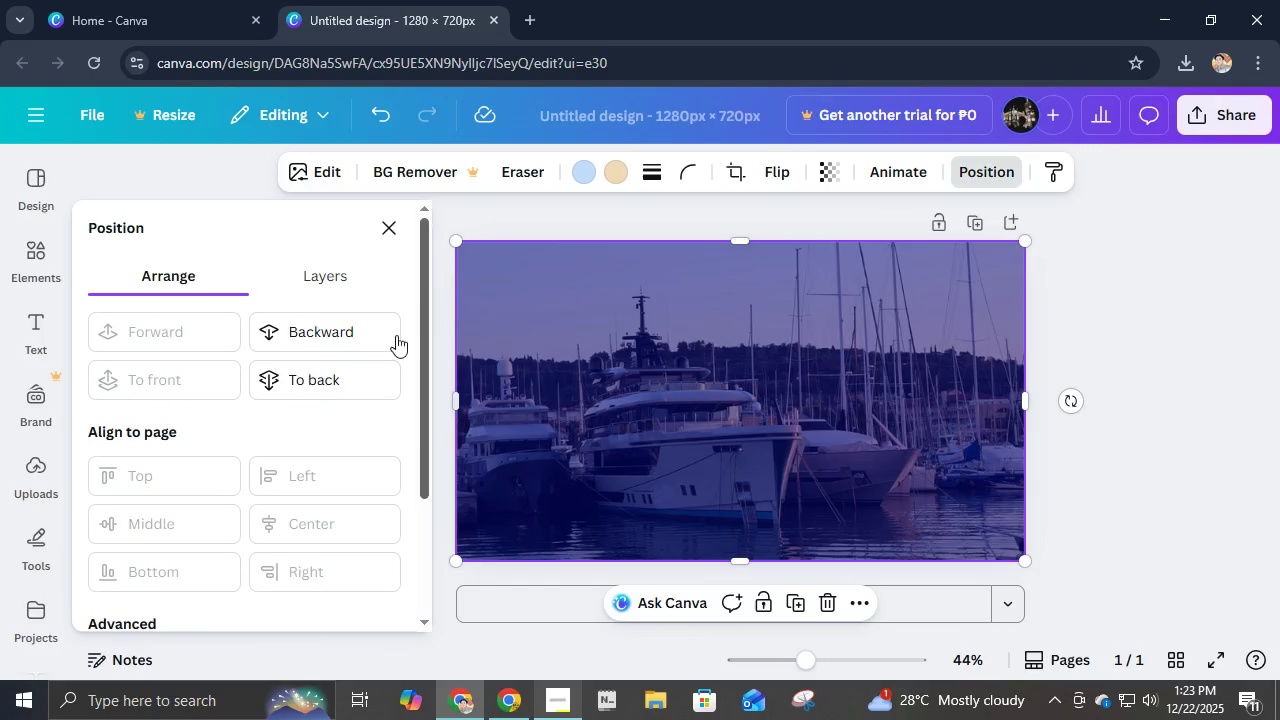 
left_click([298, 381])
 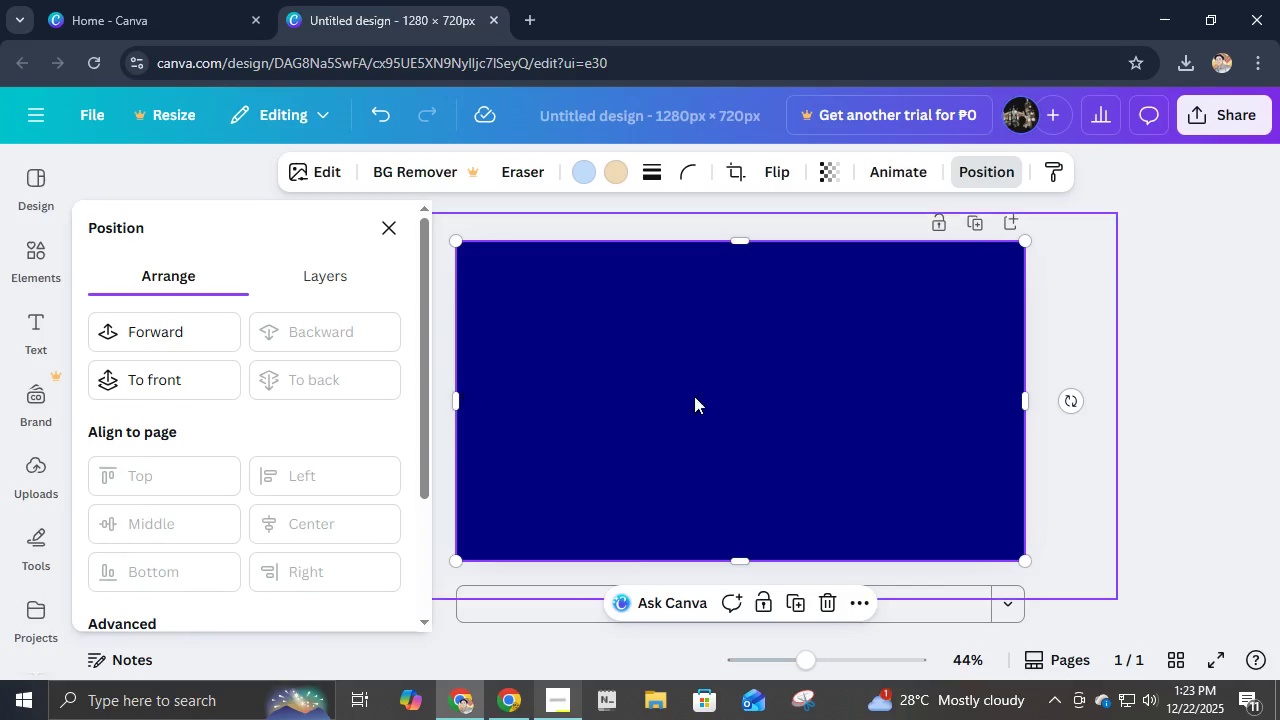 
left_click([744, 402])
 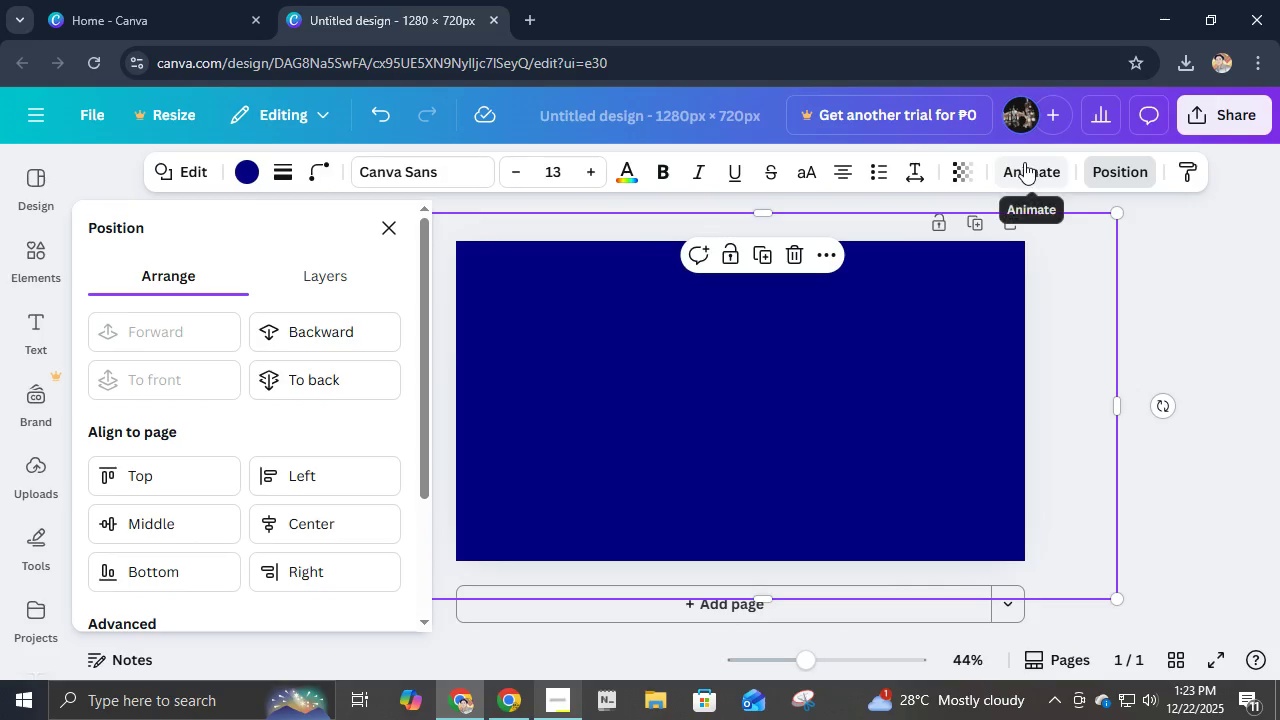 
double_click([962, 177])
 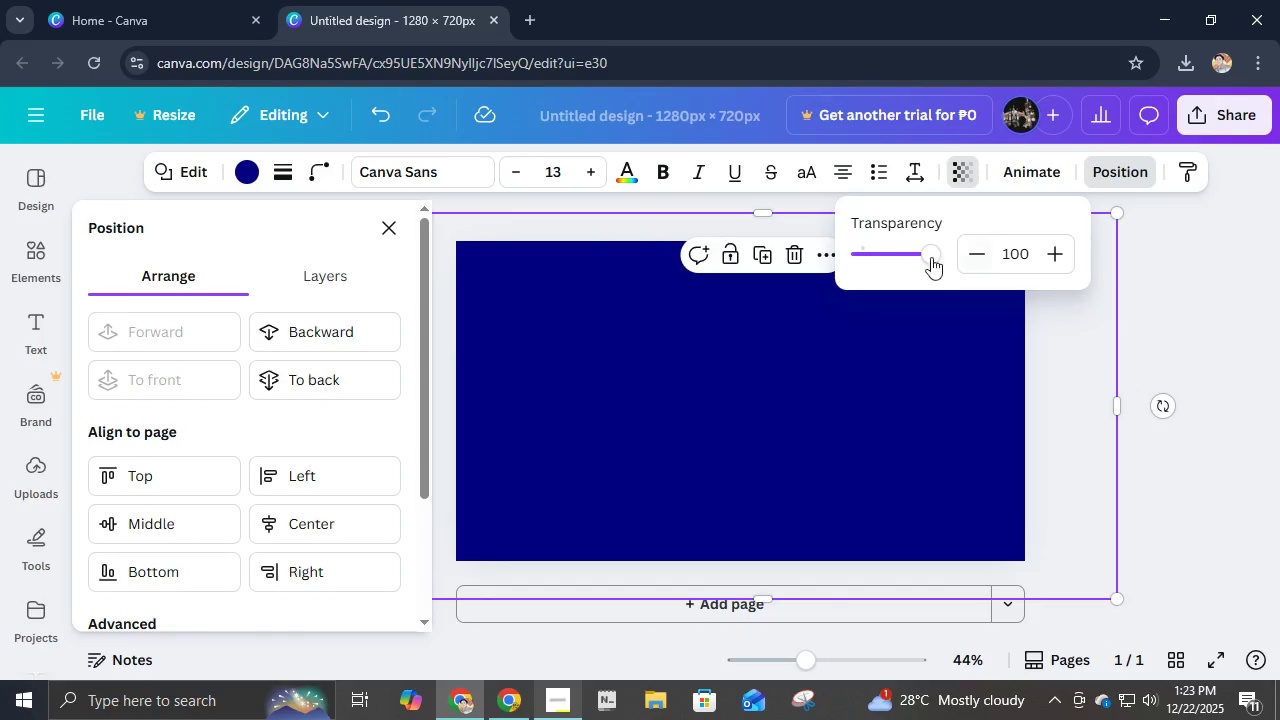 
left_click_drag(start_coordinate=[918, 254], to_coordinate=[895, 253])
 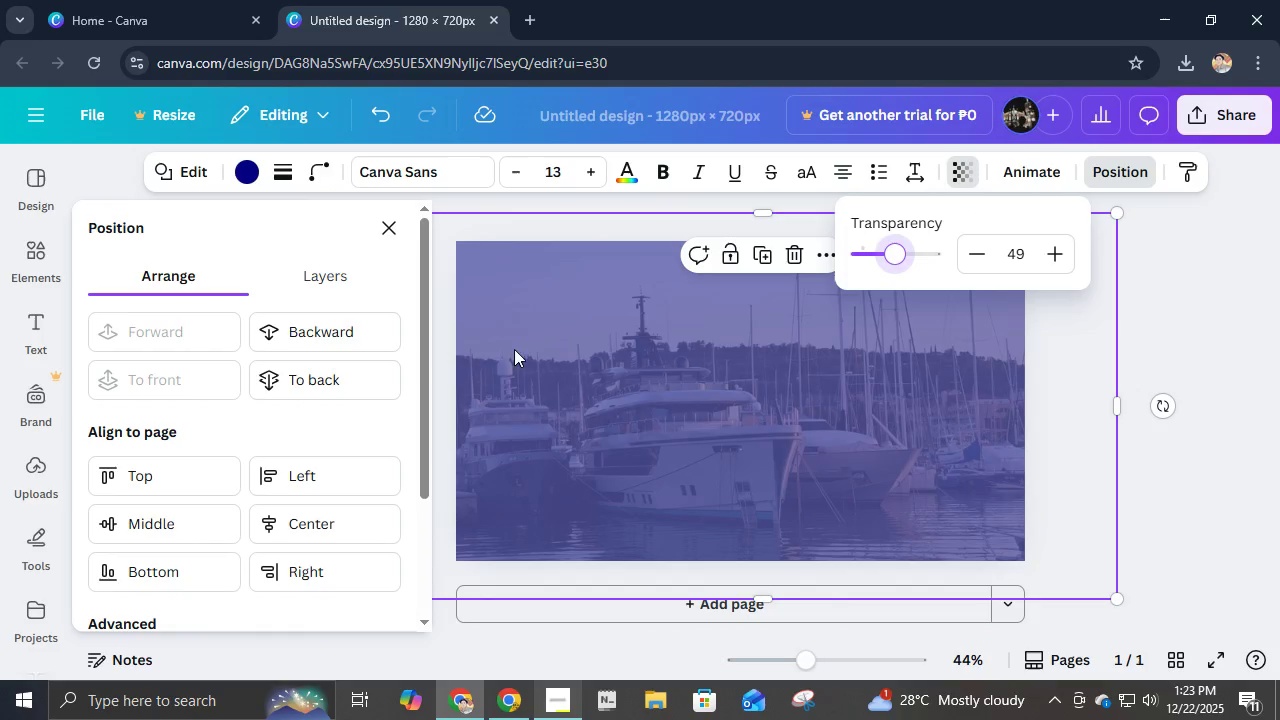 
left_click([360, 375])
 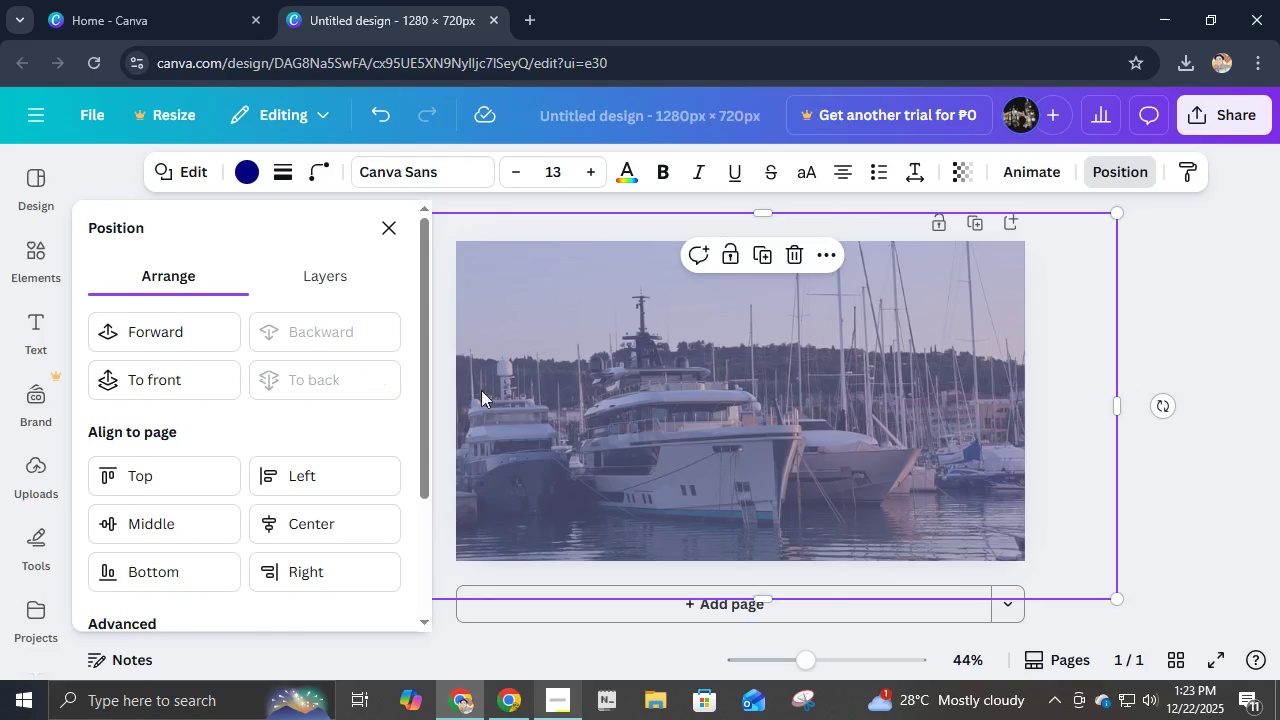 
left_click([732, 416])
 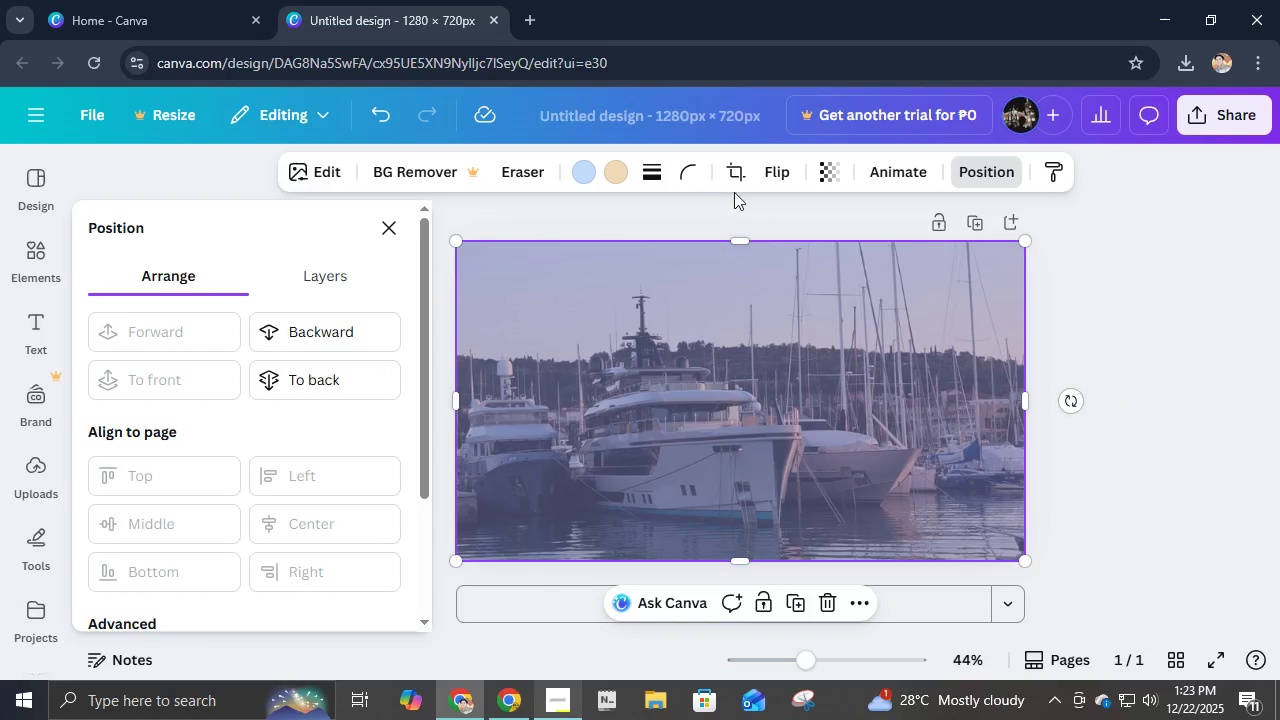 
left_click([835, 177])
 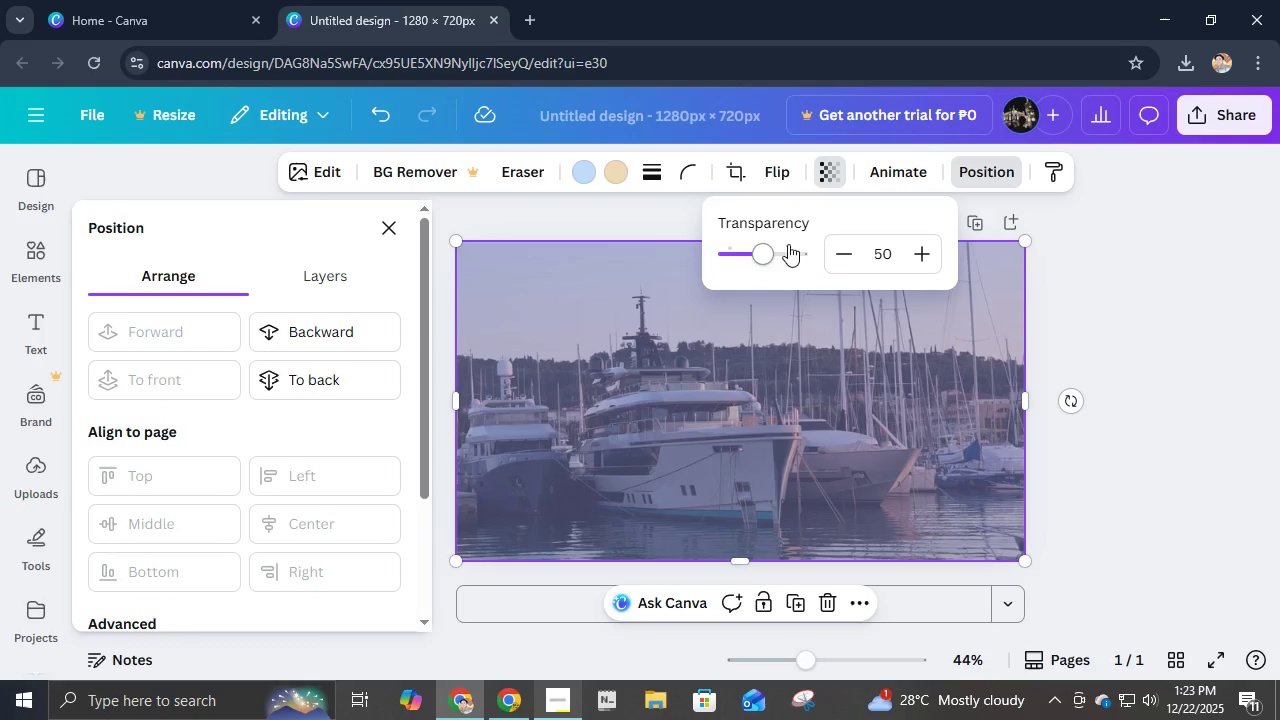 
left_click_drag(start_coordinate=[776, 246], to_coordinate=[953, 292])
 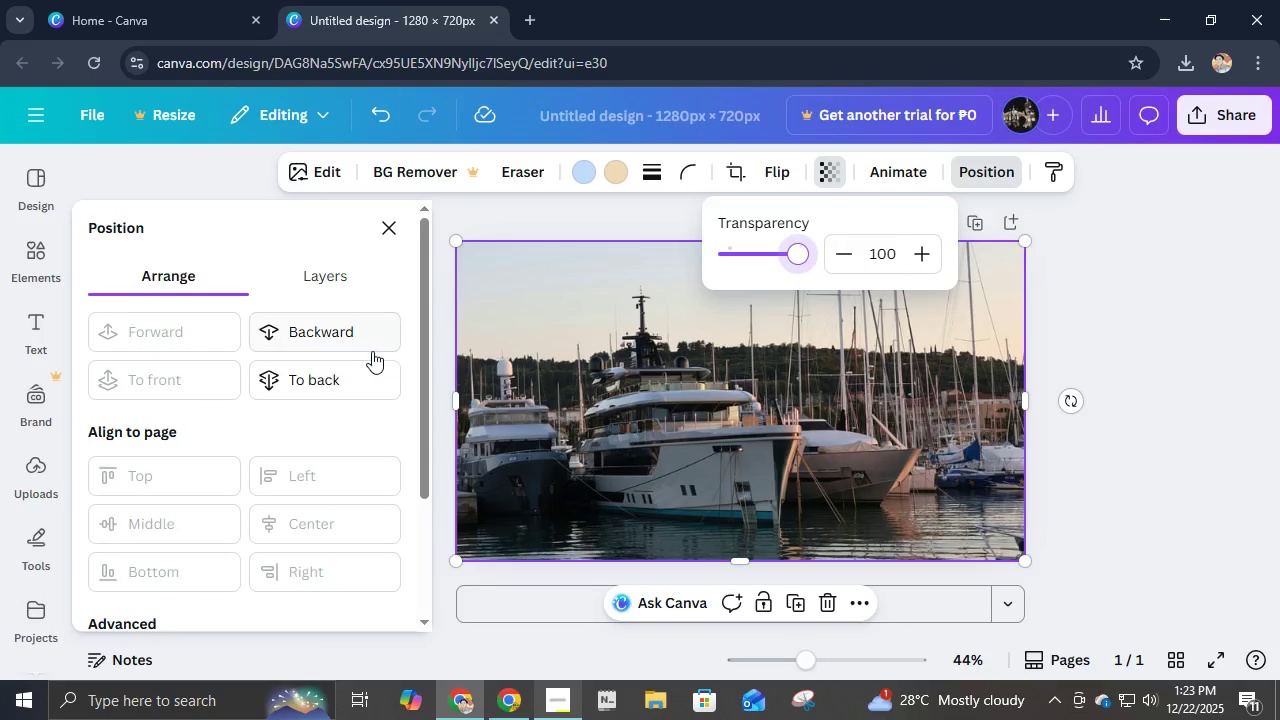 
left_click([362, 375])
 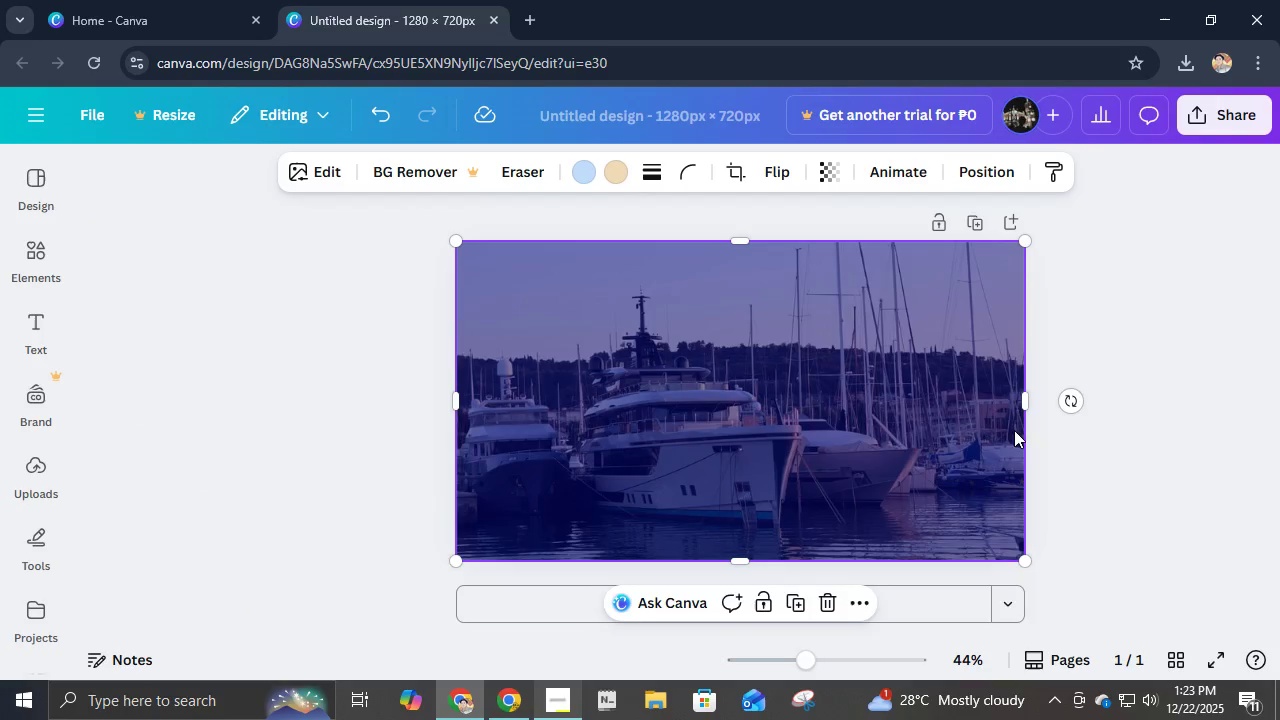 
double_click([873, 437])
 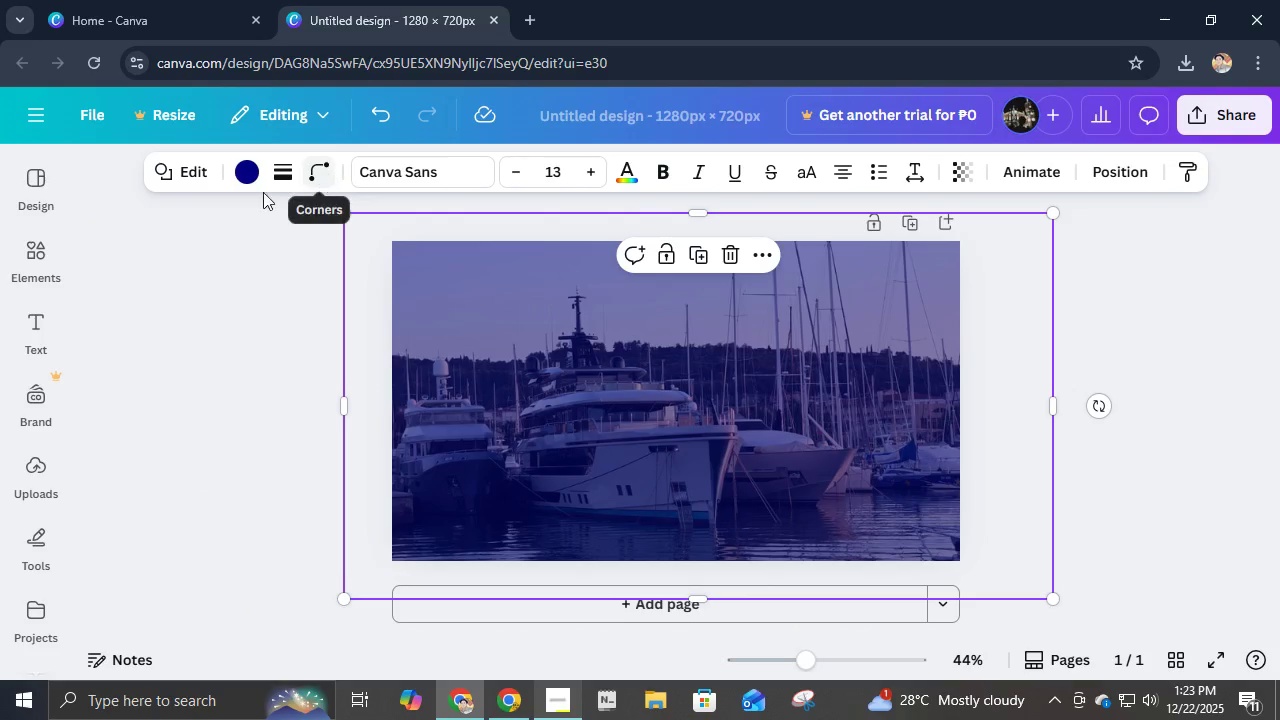 
left_click([209, 177])
 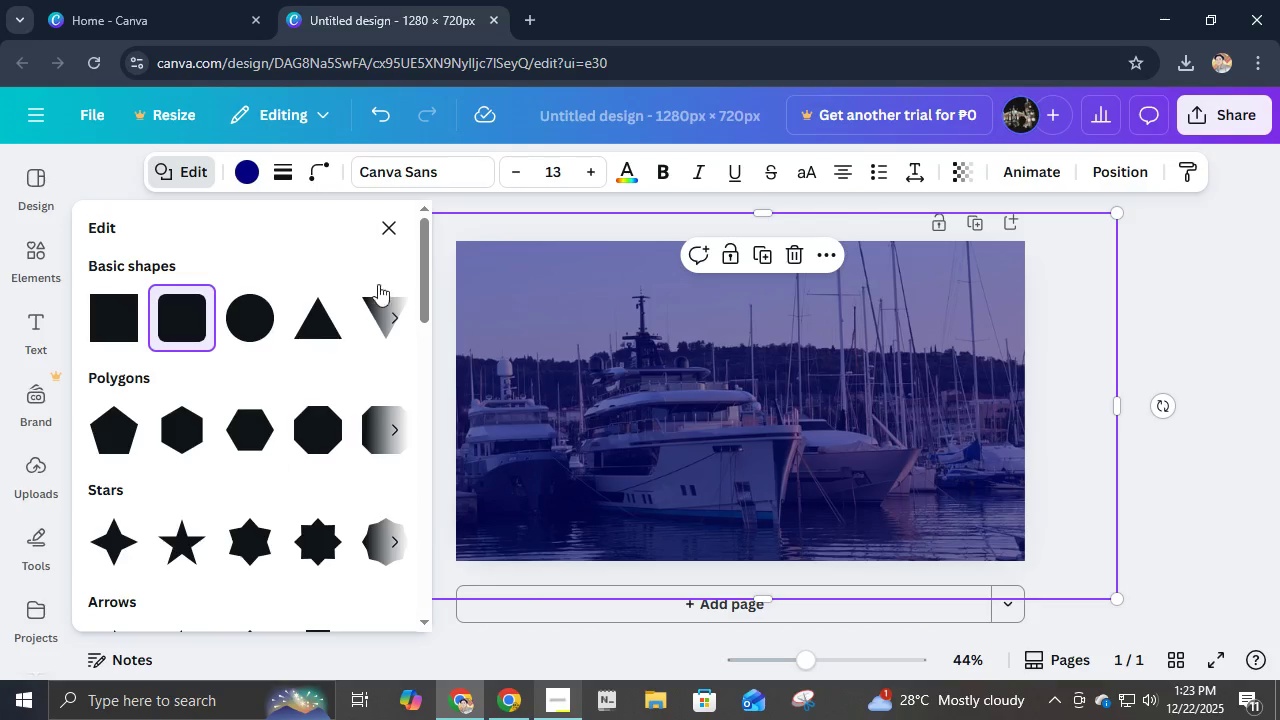 
left_click([389, 234])
 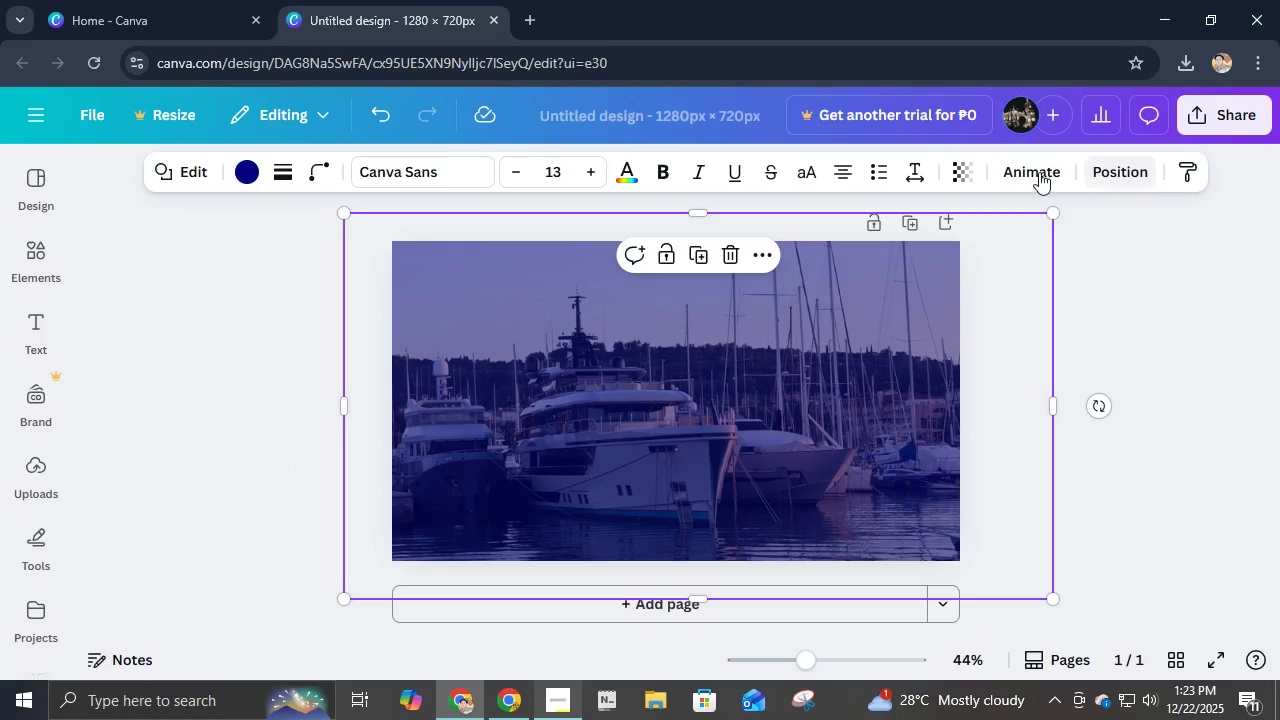 
left_click([960, 163])
 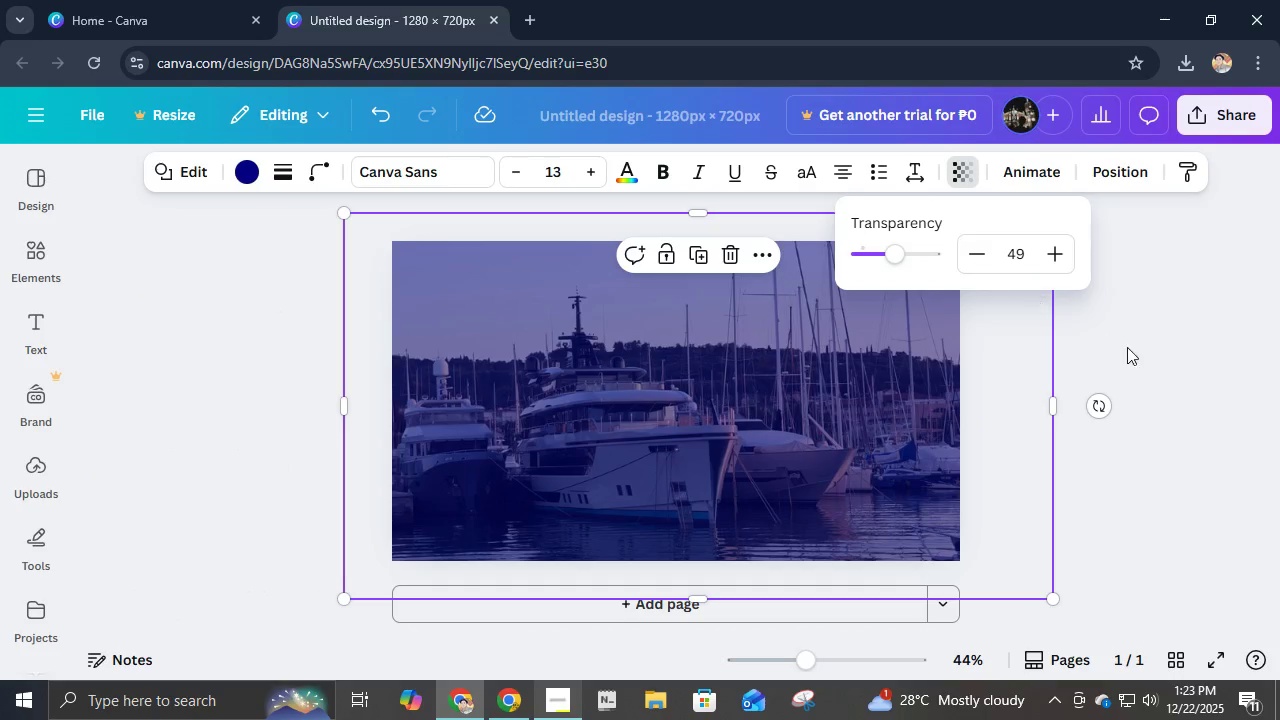 
left_click([1135, 347])
 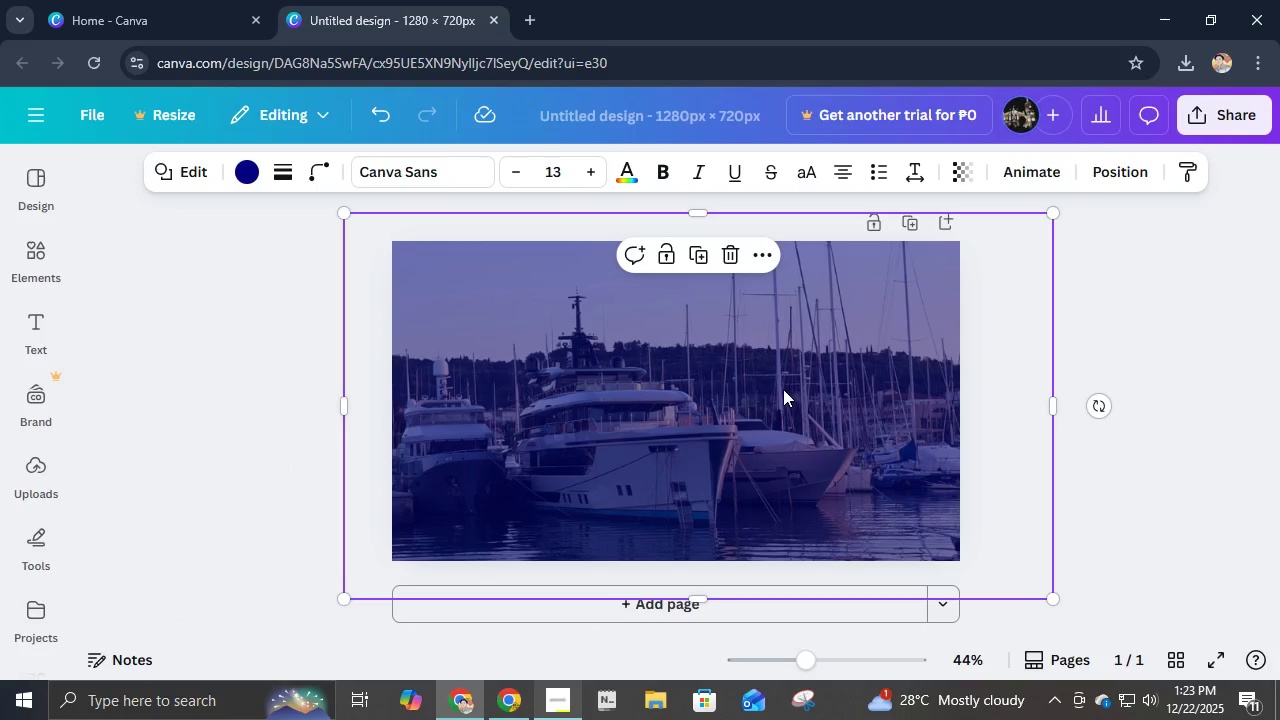 
left_click_drag(start_coordinate=[783, 391], to_coordinate=[789, 393])
 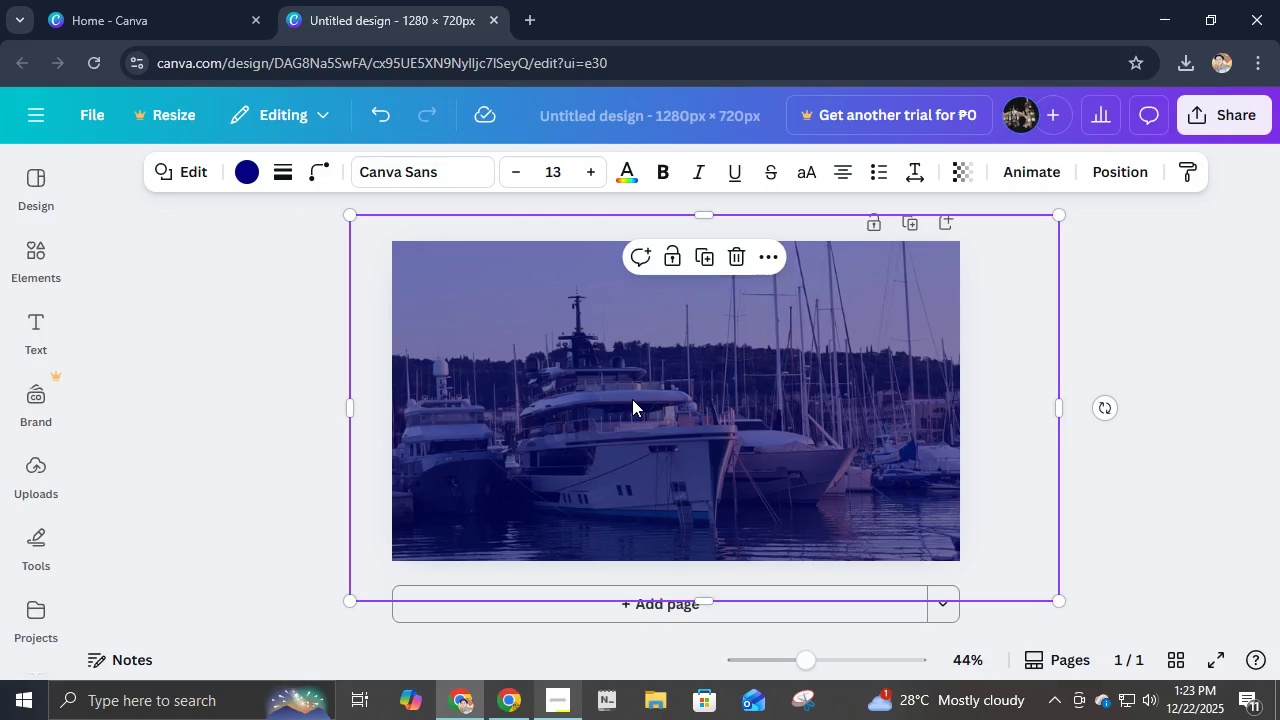 
left_click([632, 399])
 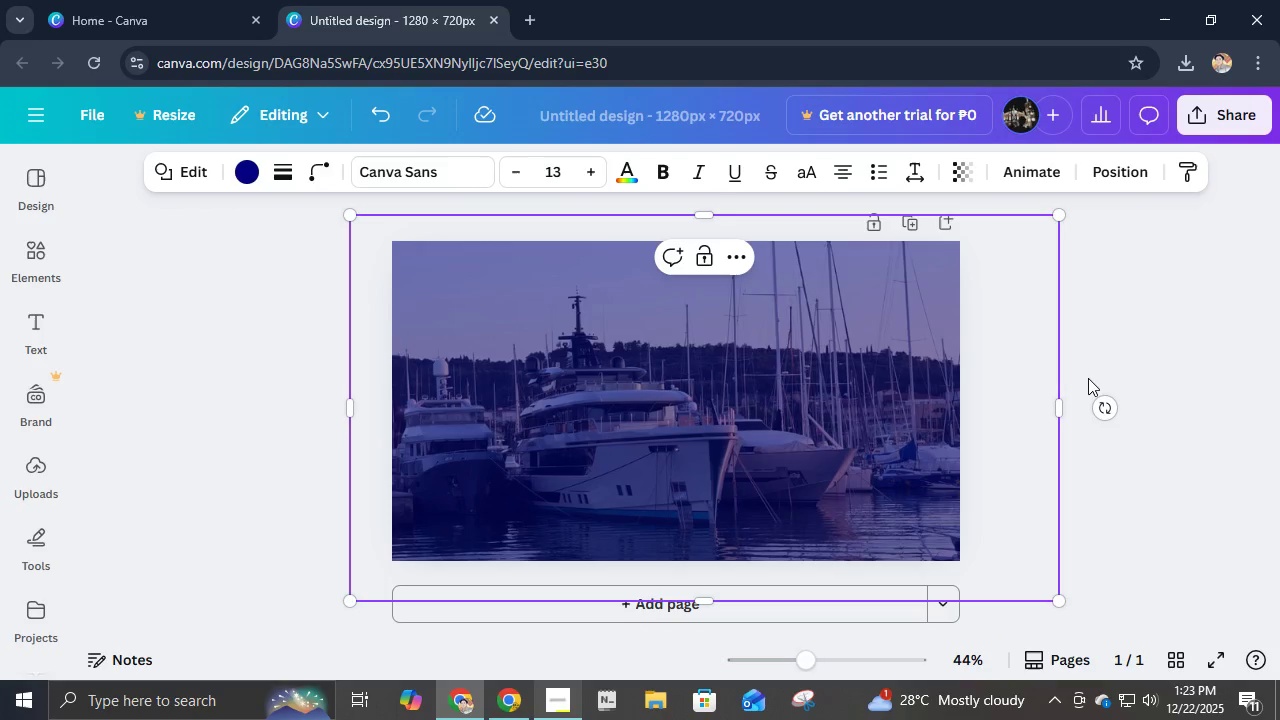 
left_click([1101, 361])
 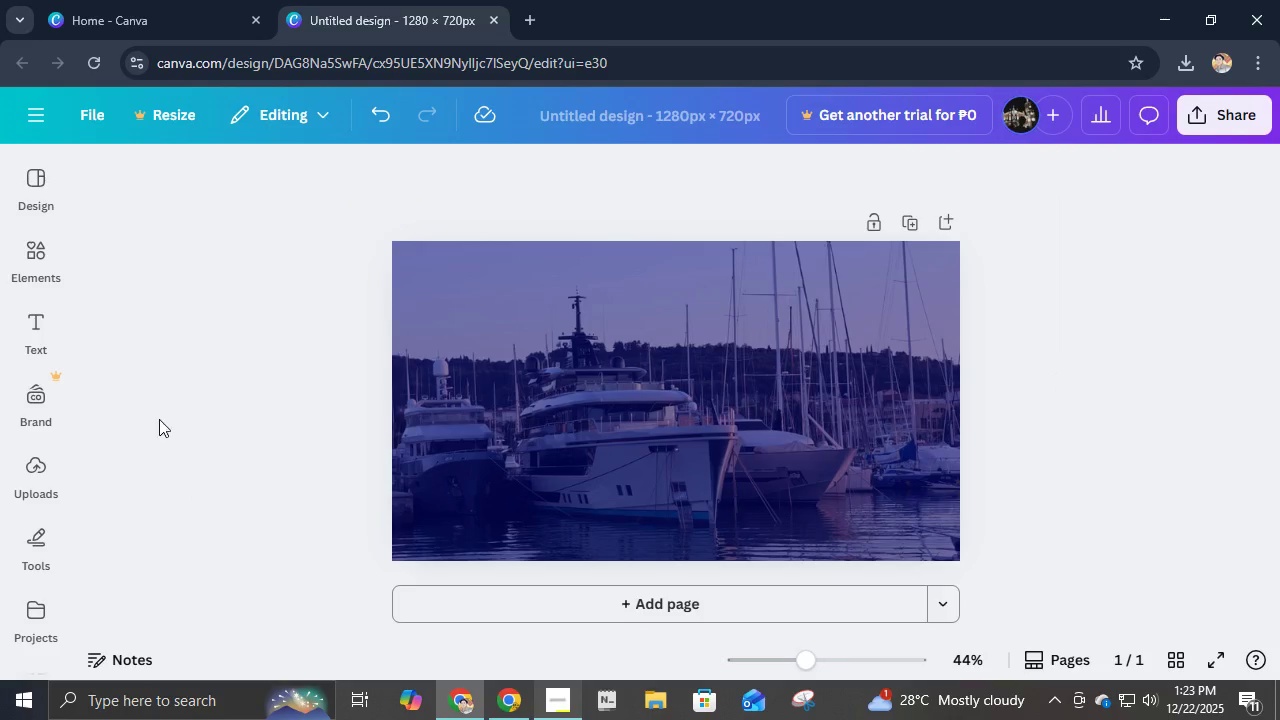 
left_click([48, 261])
 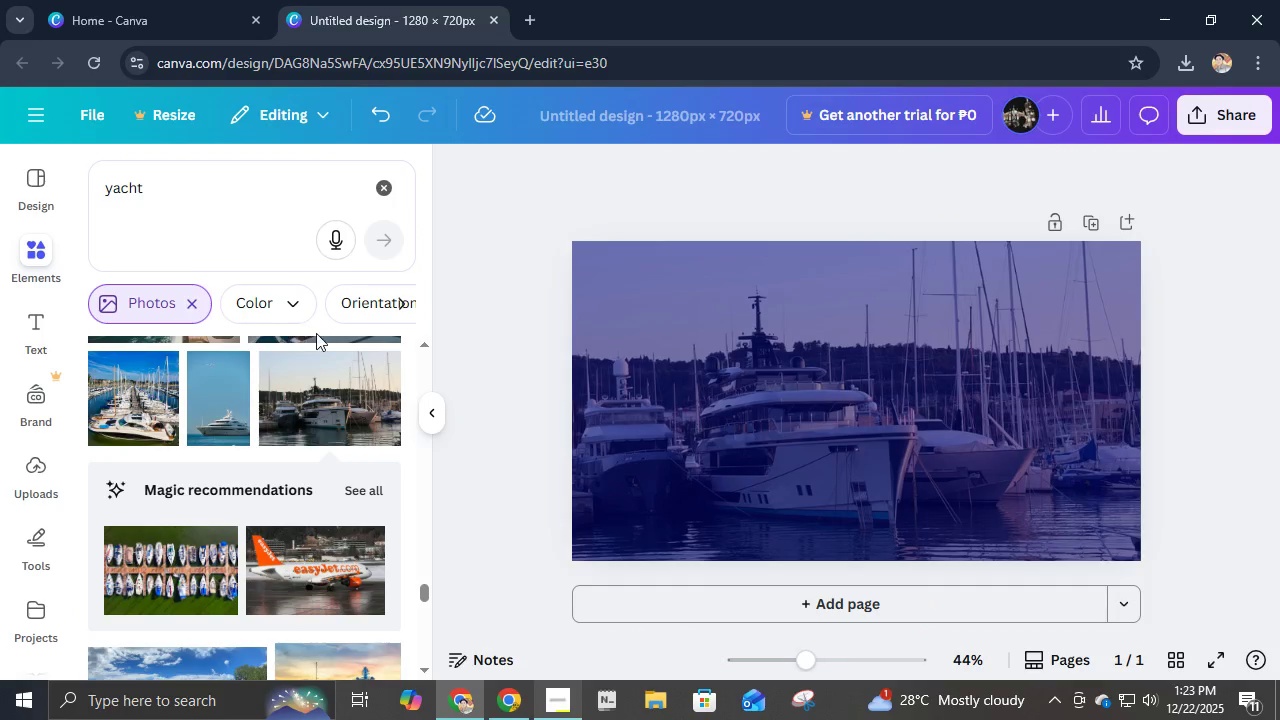 
scroll: coordinate [251, 422], scroll_direction: up, amount: 28.0
 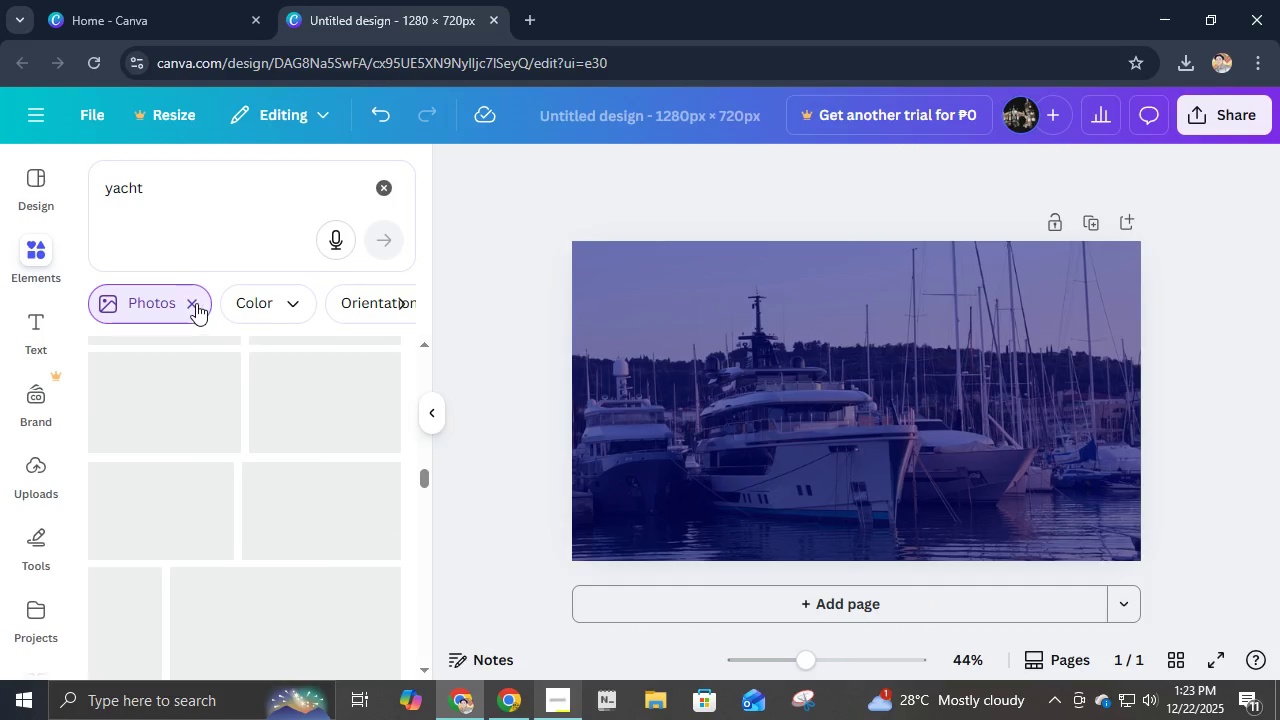 
left_click([196, 301])
 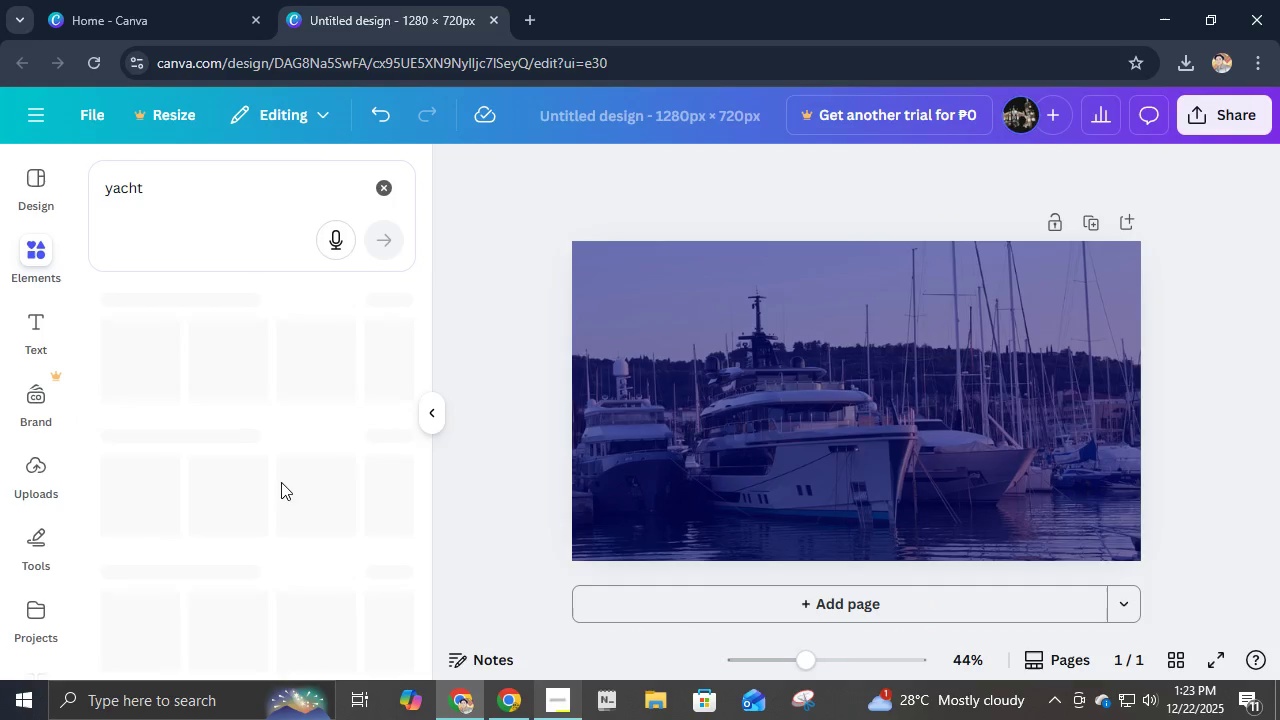 
mouse_move([279, 476])
 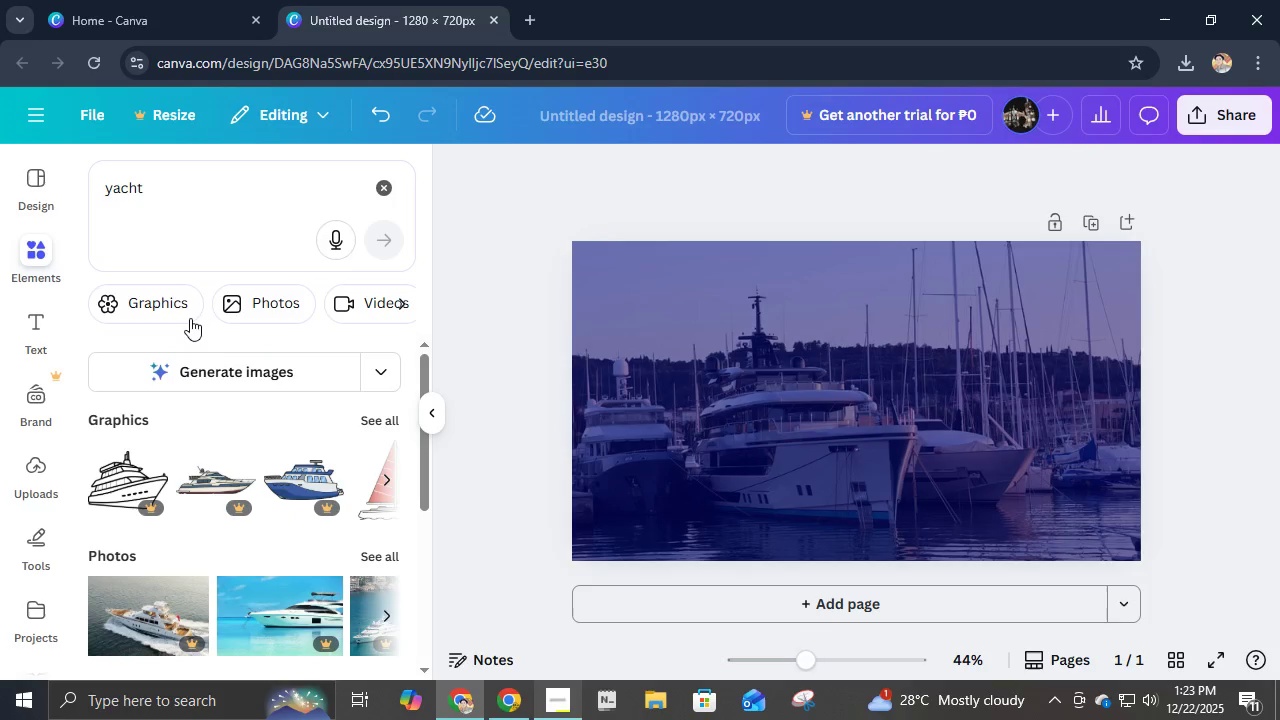 
left_click([172, 314])
 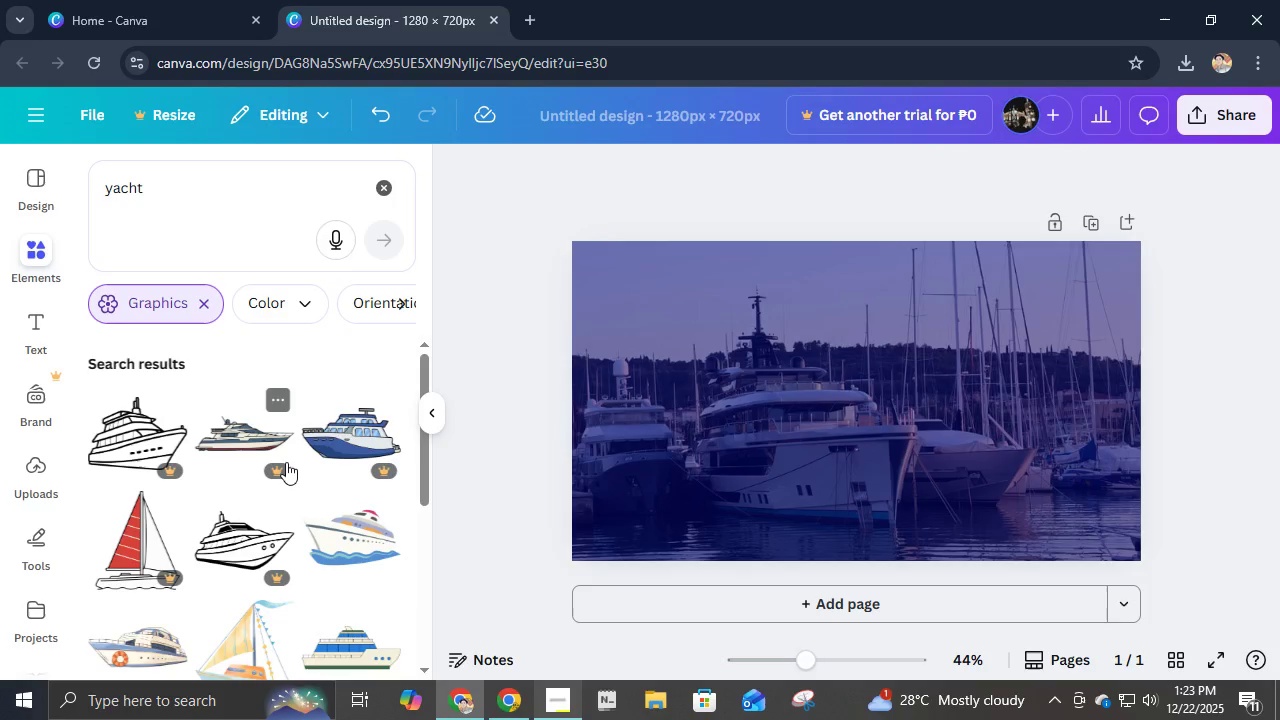 
scroll: coordinate [390, 579], scroll_direction: down, amount: 3.0
 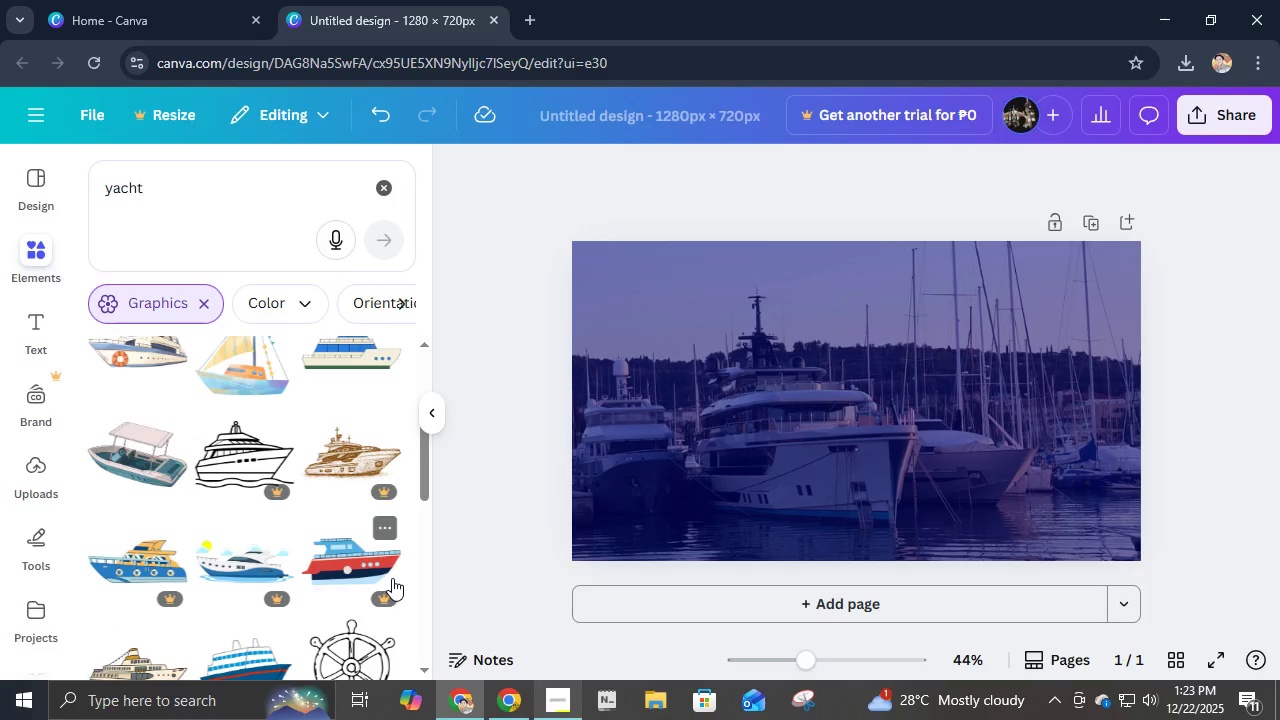 
scroll: coordinate [392, 578], scroll_direction: up, amount: 1.0
 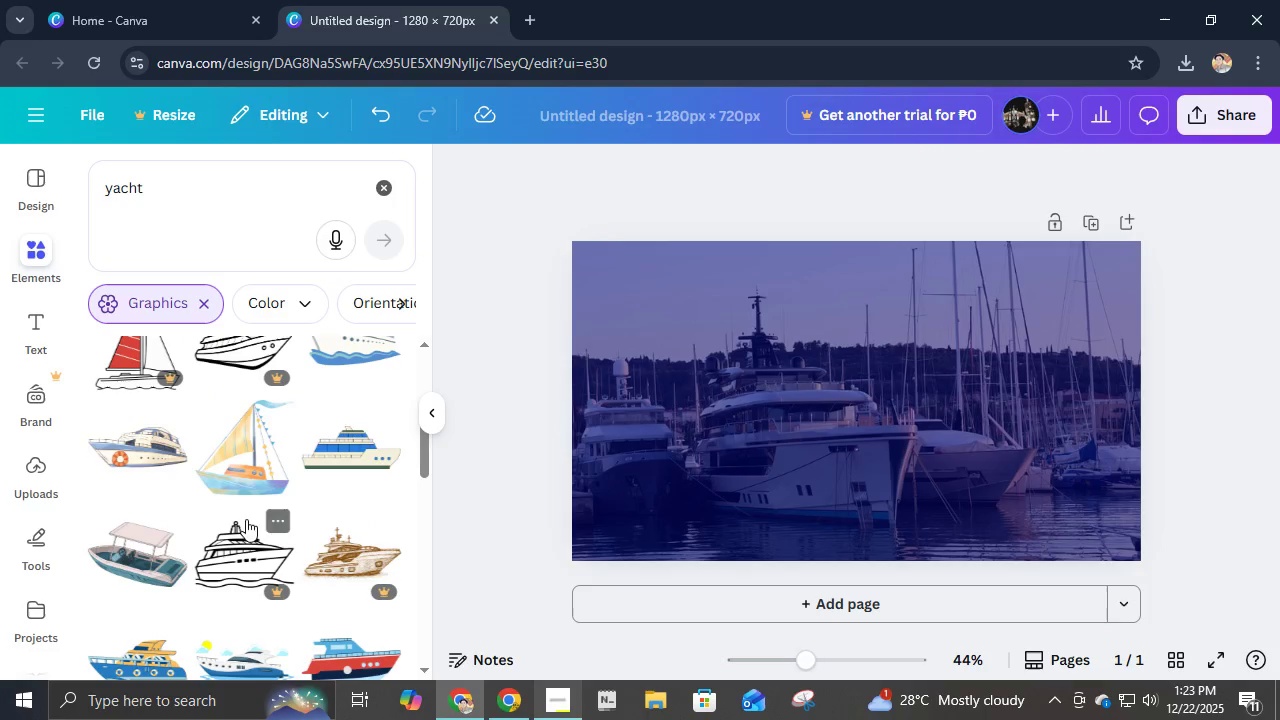 
scroll: coordinate [248, 396], scroll_direction: down, amount: 6.0
 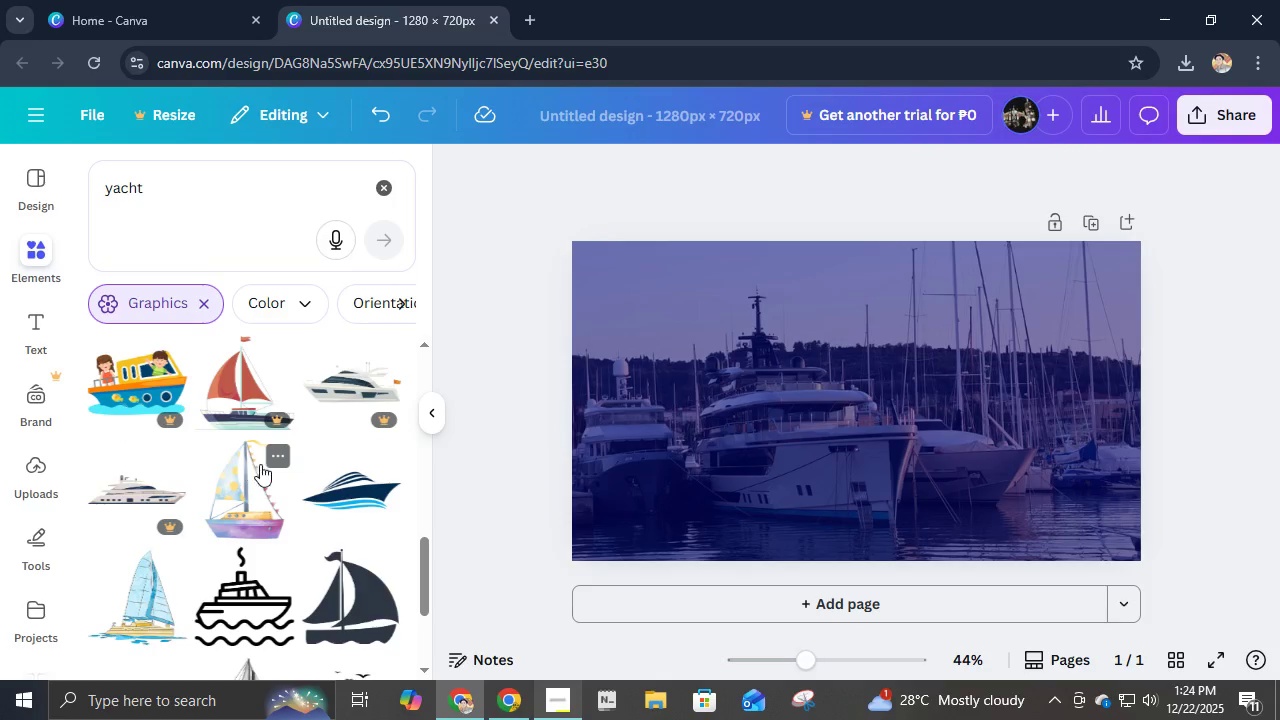 
left_click([374, 487])
 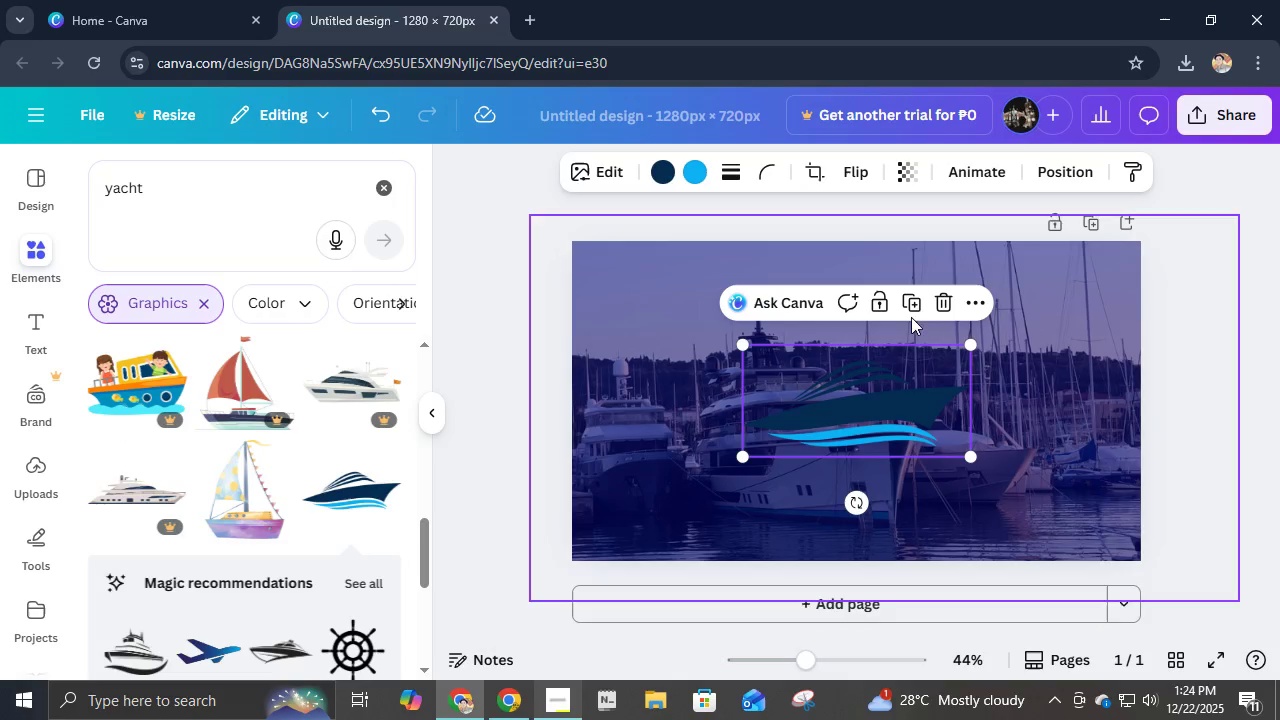 
left_click([933, 298])
 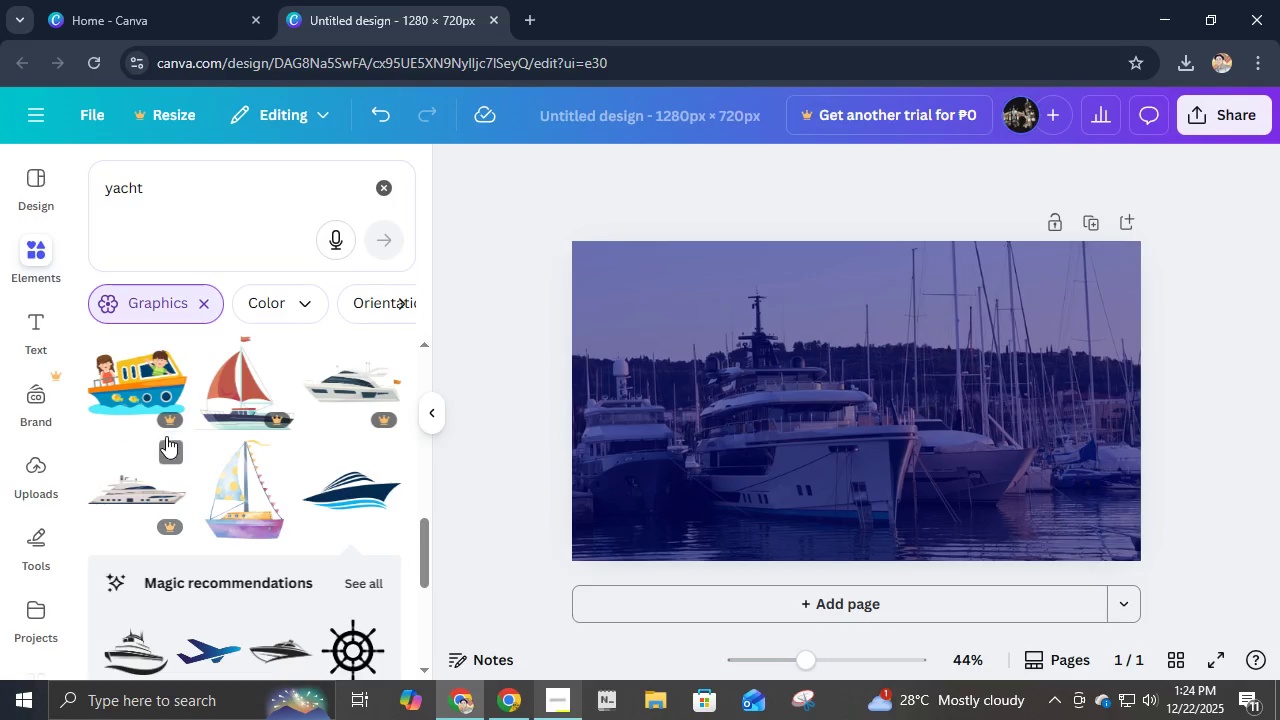 
scroll: coordinate [289, 512], scroll_direction: down, amount: 18.0
 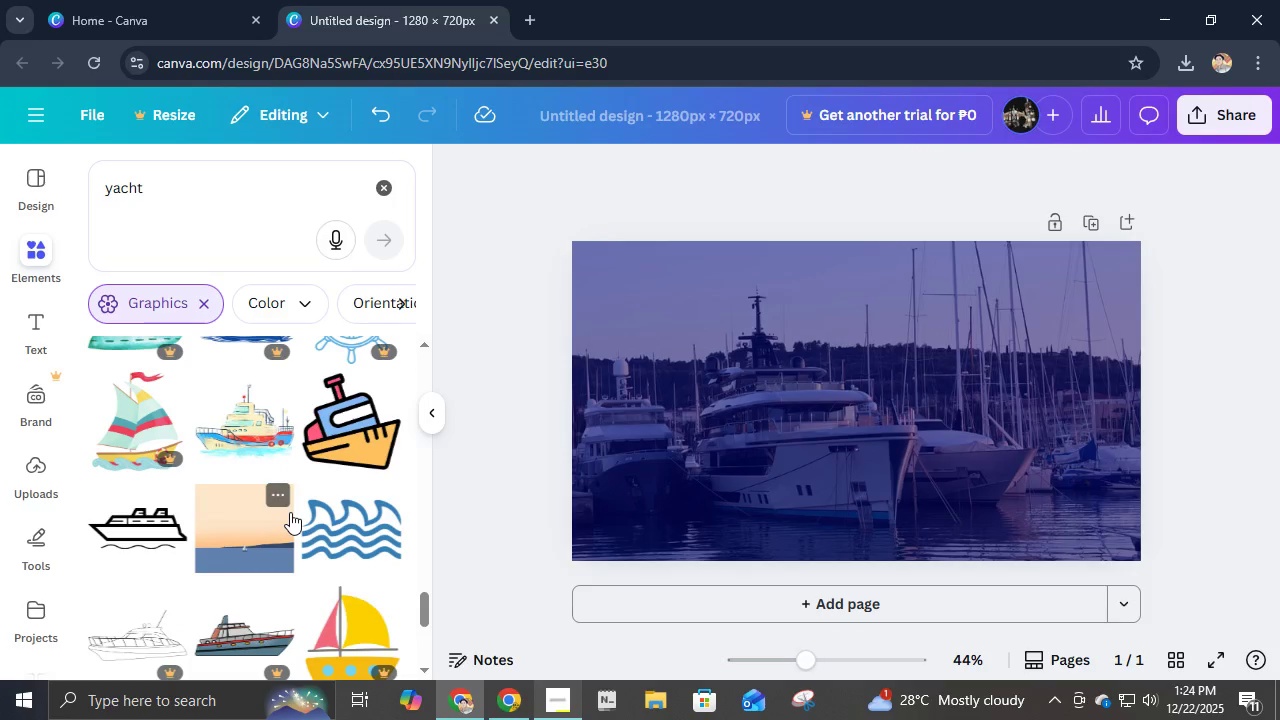 
left_click([248, 427])
 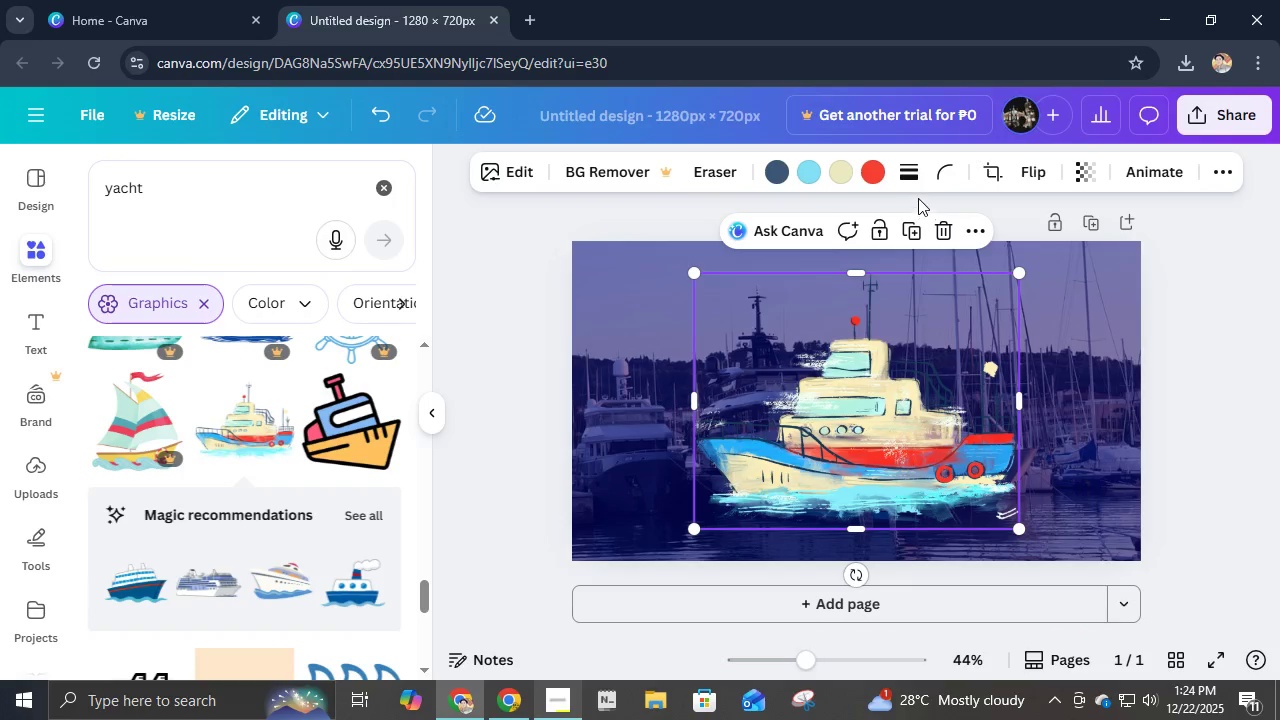 
left_click([942, 235])
 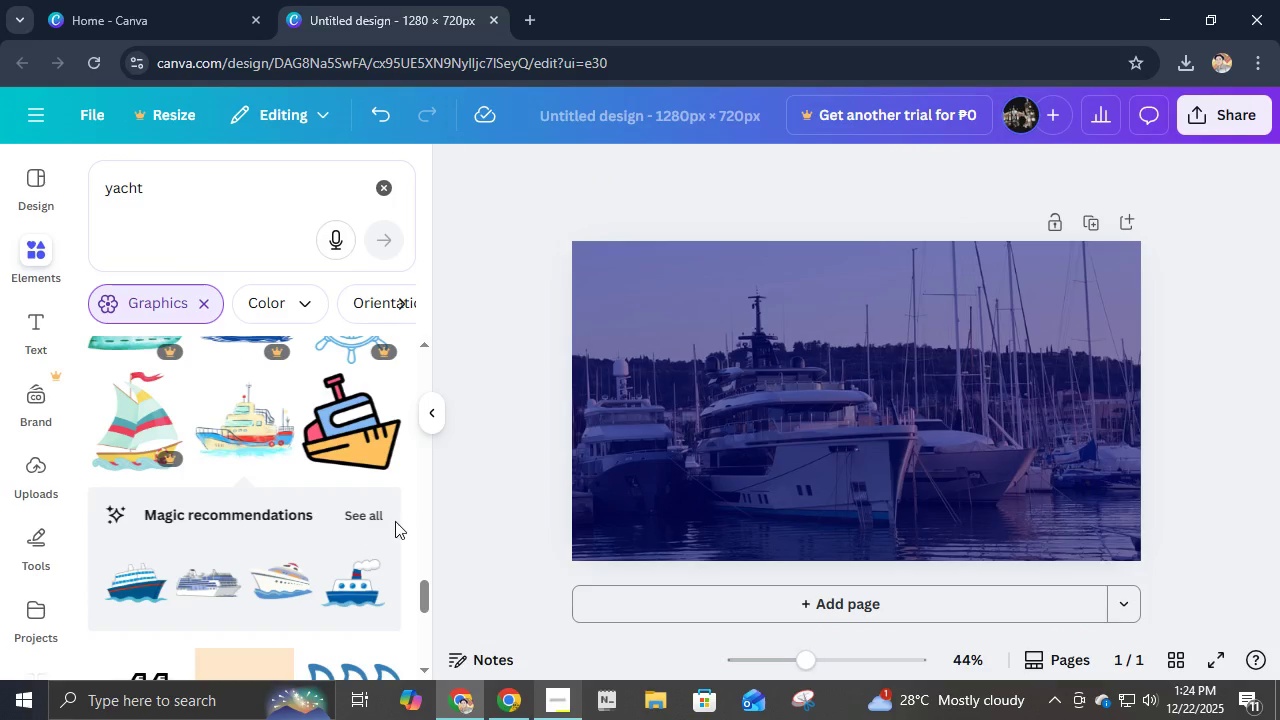 
left_click([368, 506])
 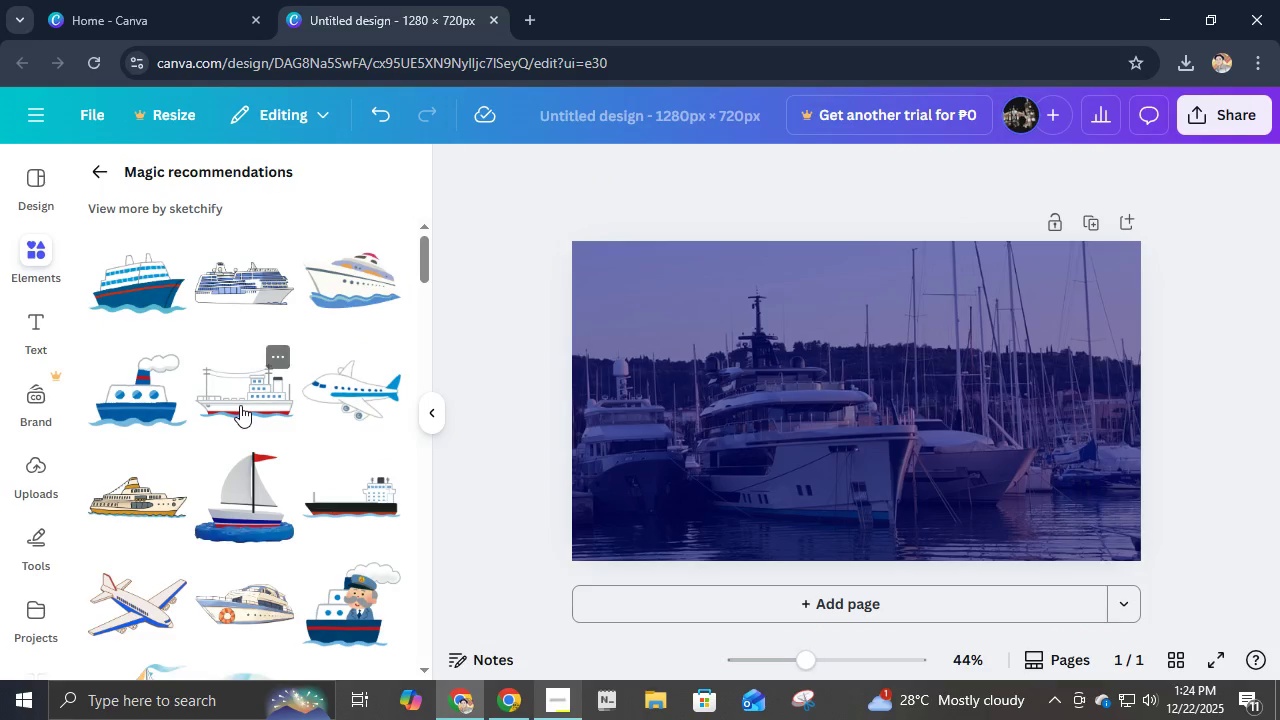 
scroll: coordinate [278, 468], scroll_direction: down, amount: 11.0
 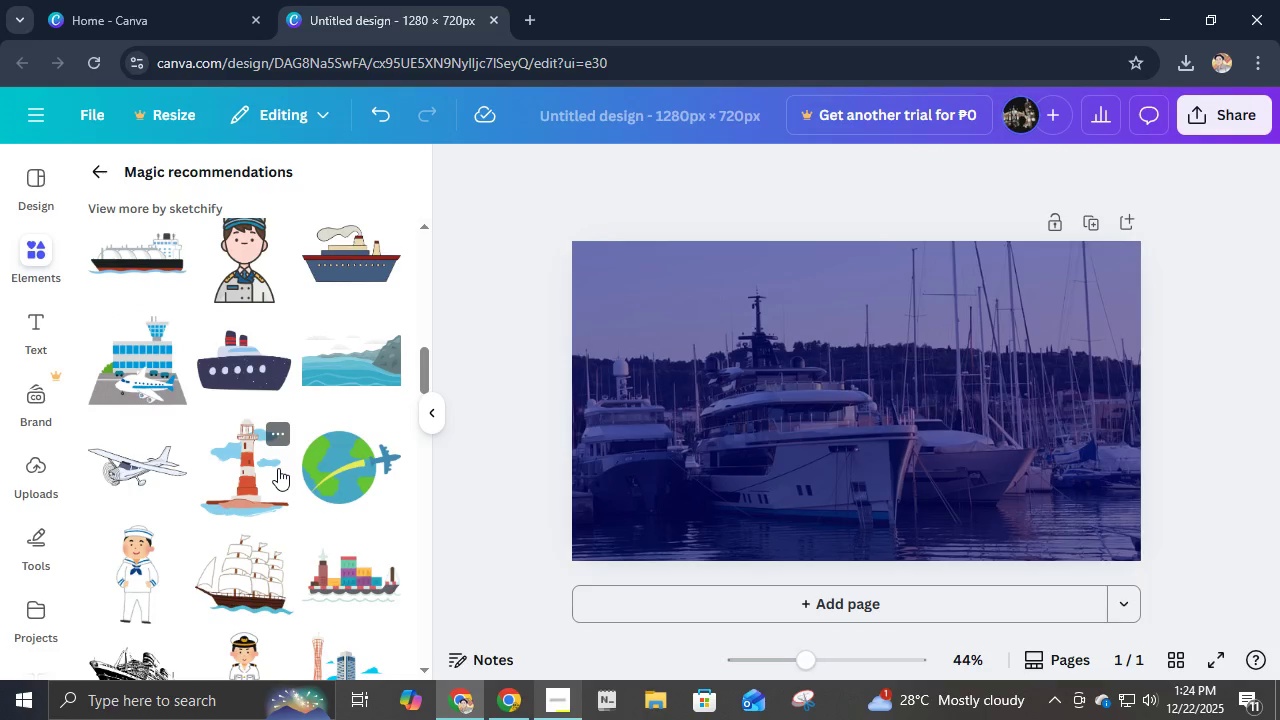 
scroll: coordinate [278, 468], scroll_direction: down, amount: 14.0
 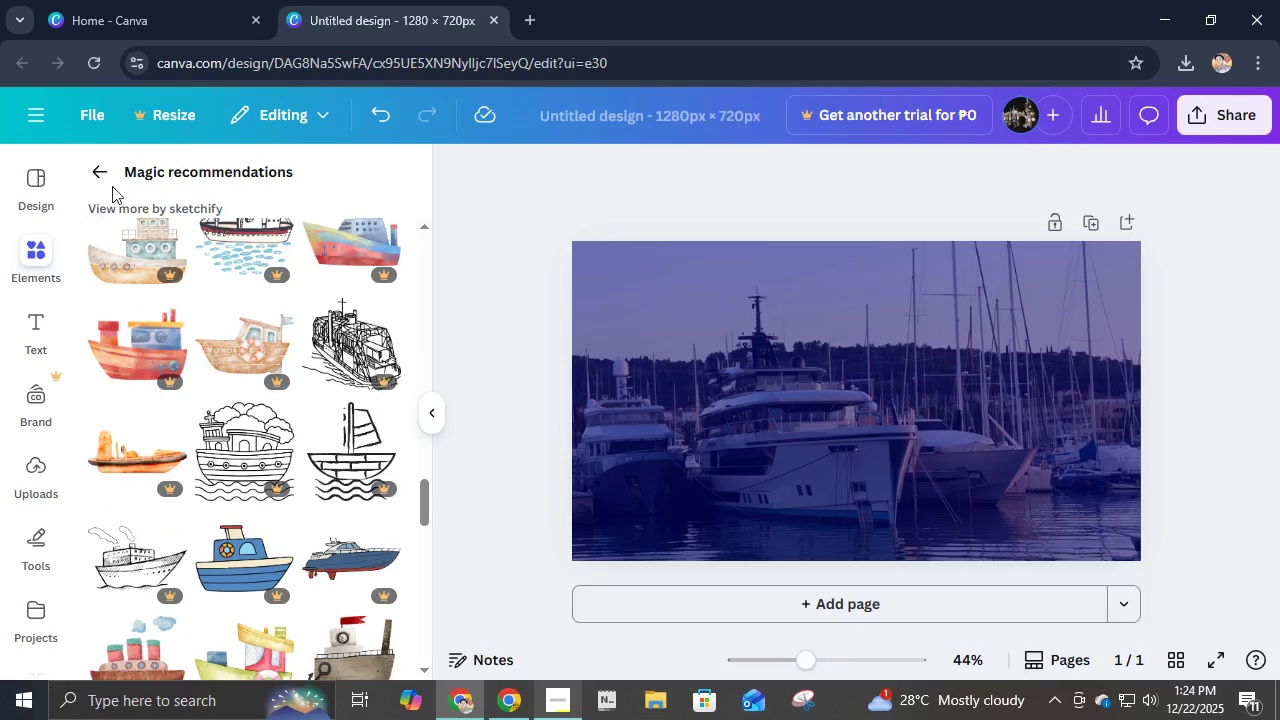 
left_click([98, 166])
 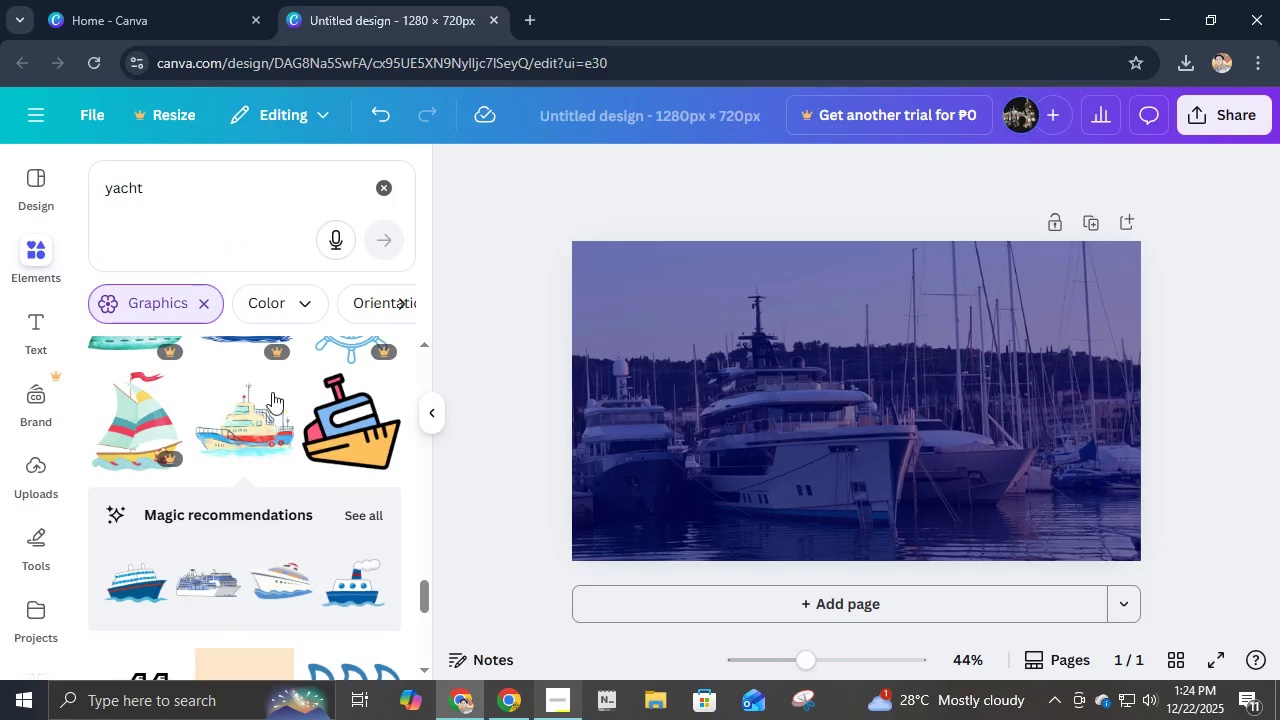 
scroll: coordinate [311, 488], scroll_direction: down, amount: 9.0
 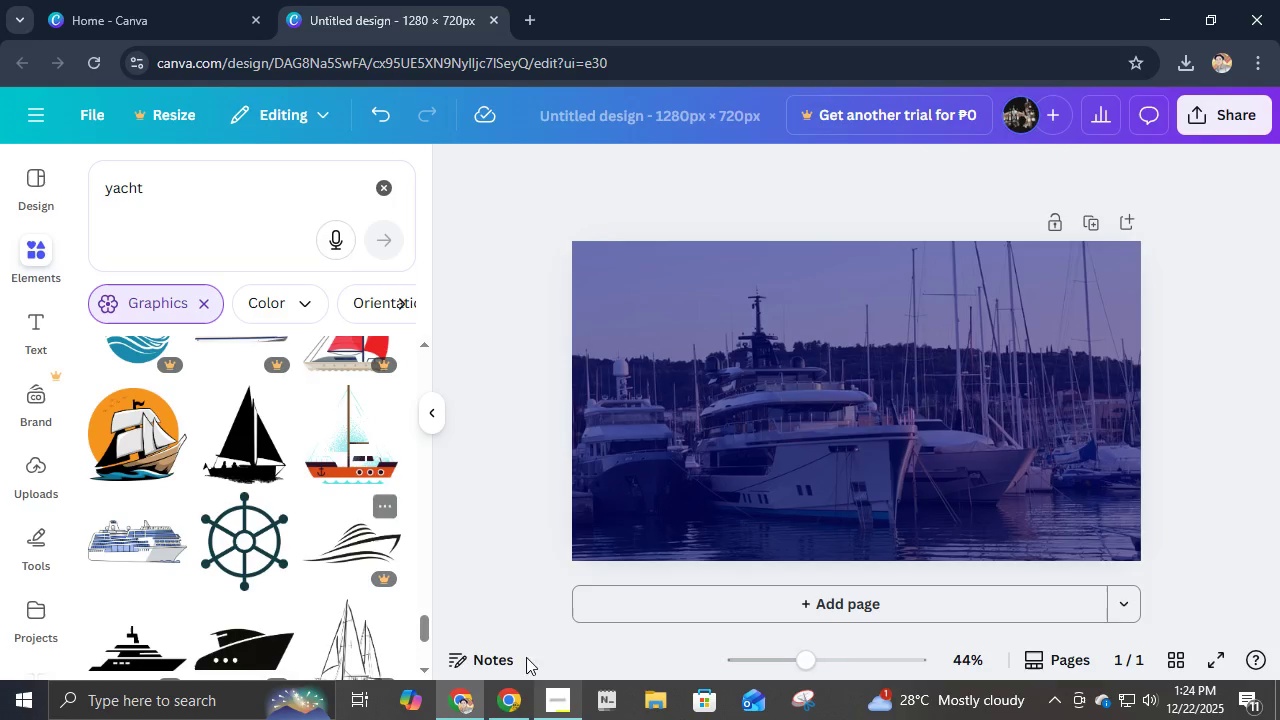 
left_click([553, 699])